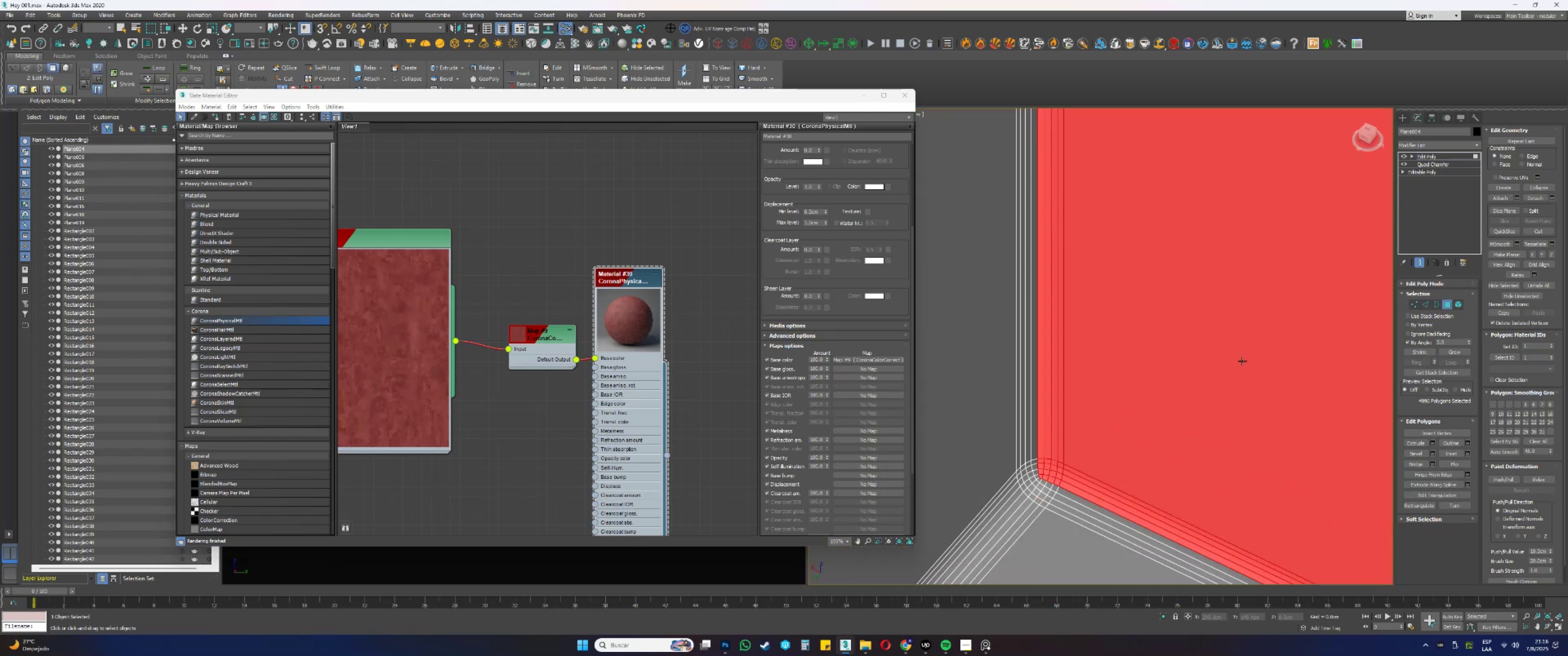 
left_click([1550, 344])
 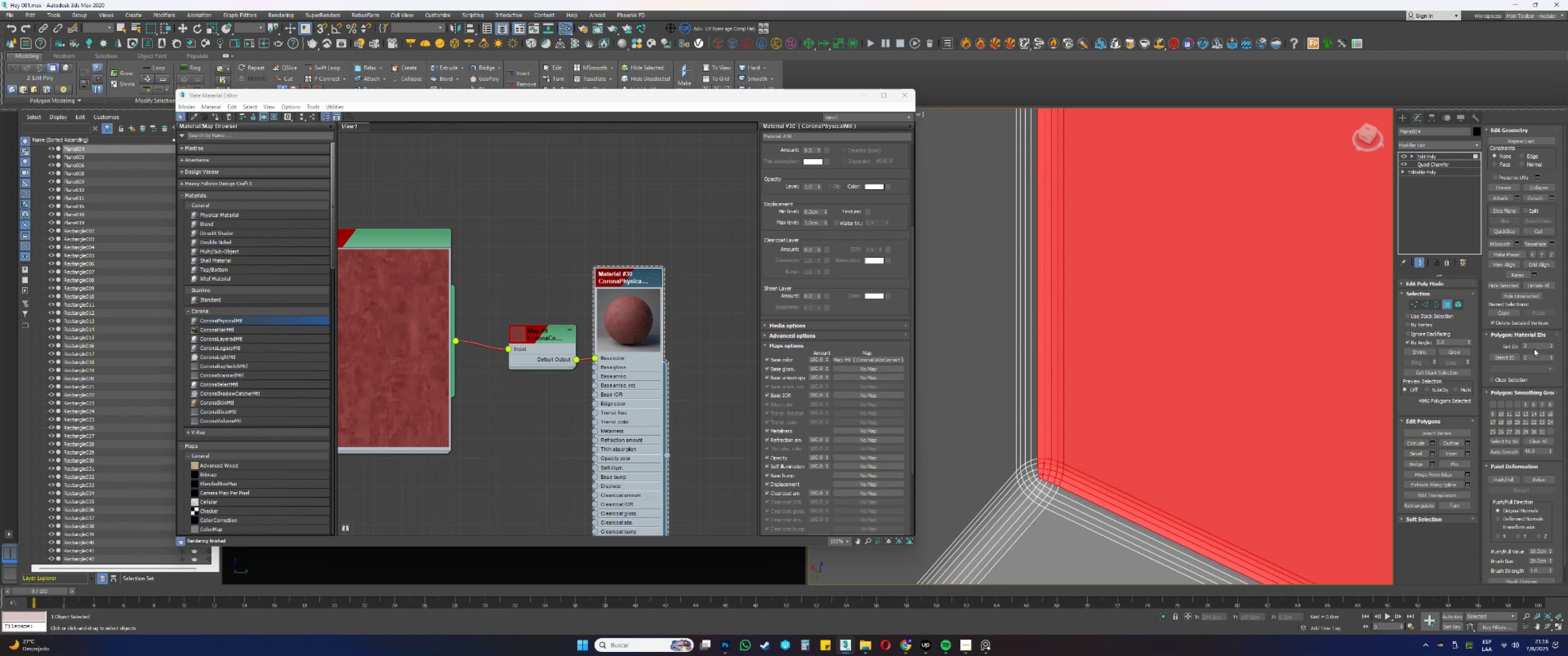 
scroll: coordinate [1195, 333], scroll_direction: down, amount: 16.0
 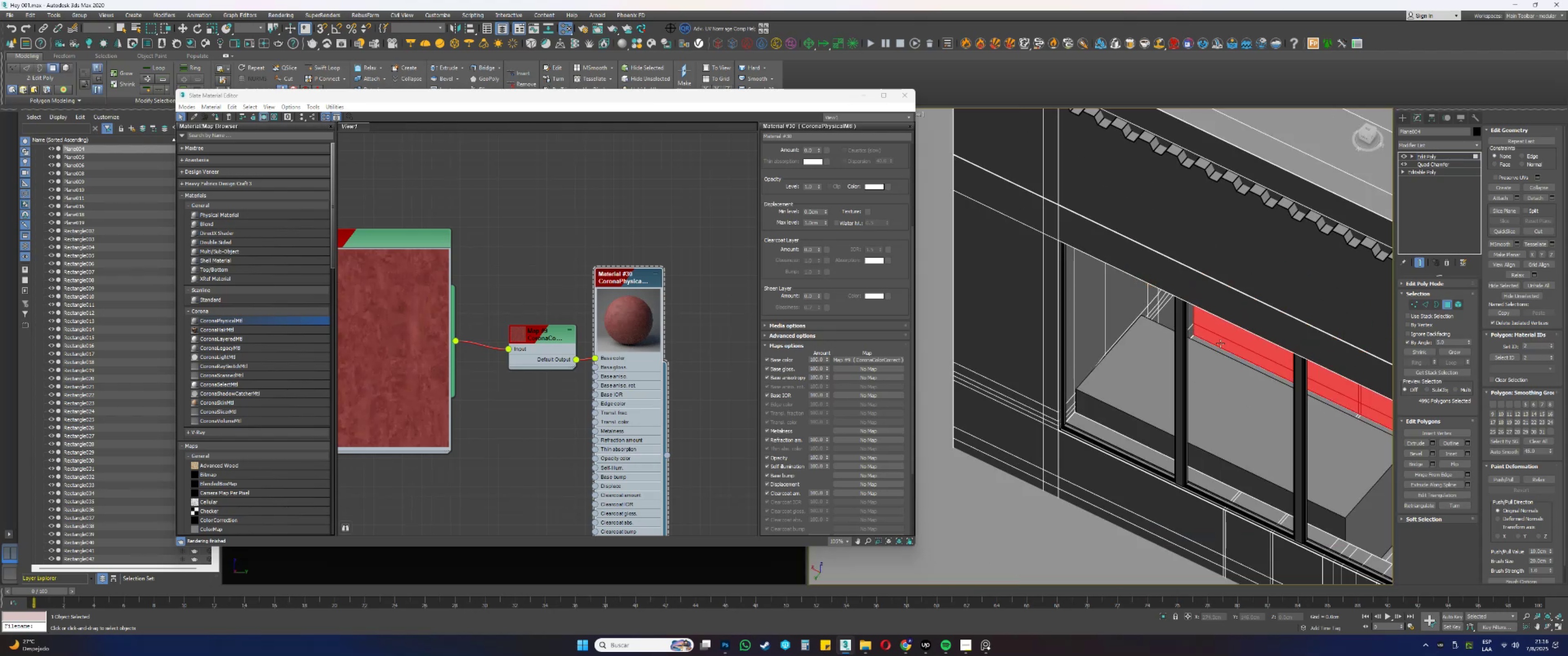 
key(4)
 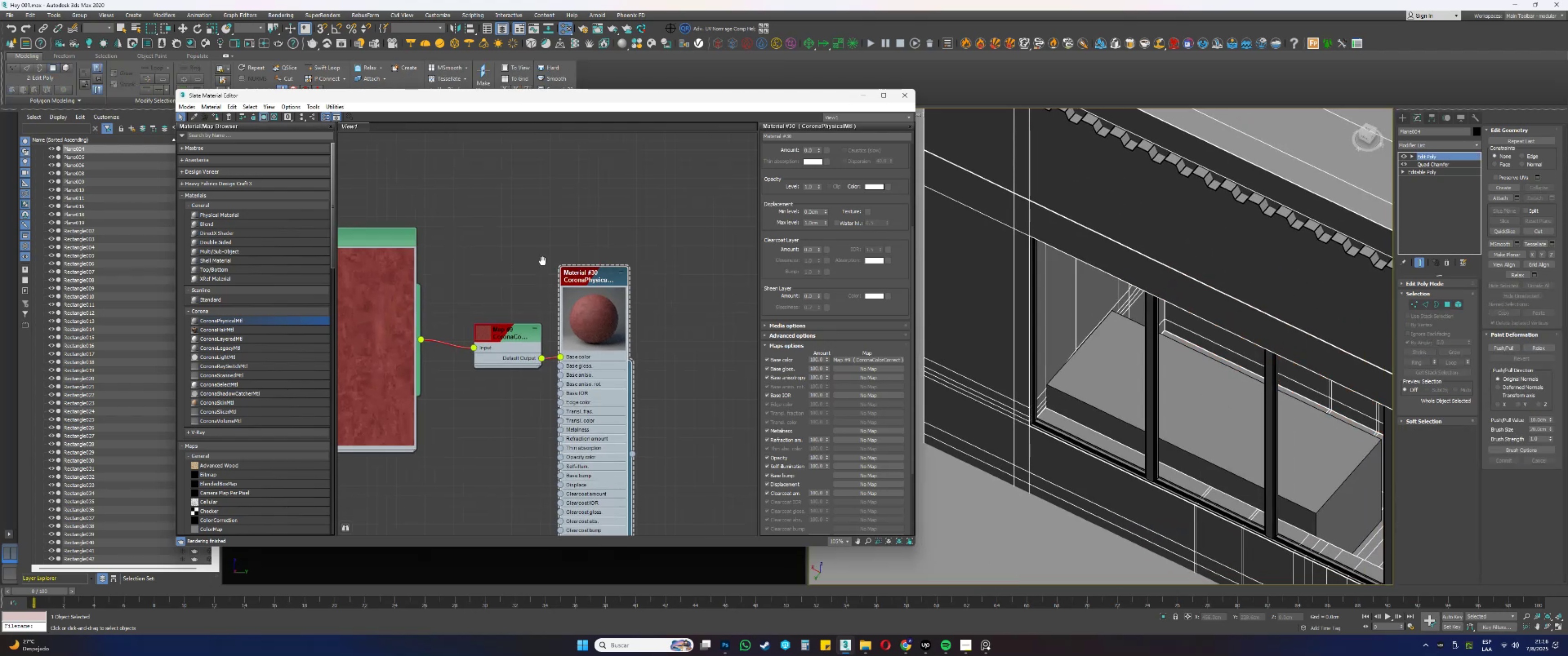 
scroll: coordinate [650, 323], scroll_direction: down, amount: 9.0
 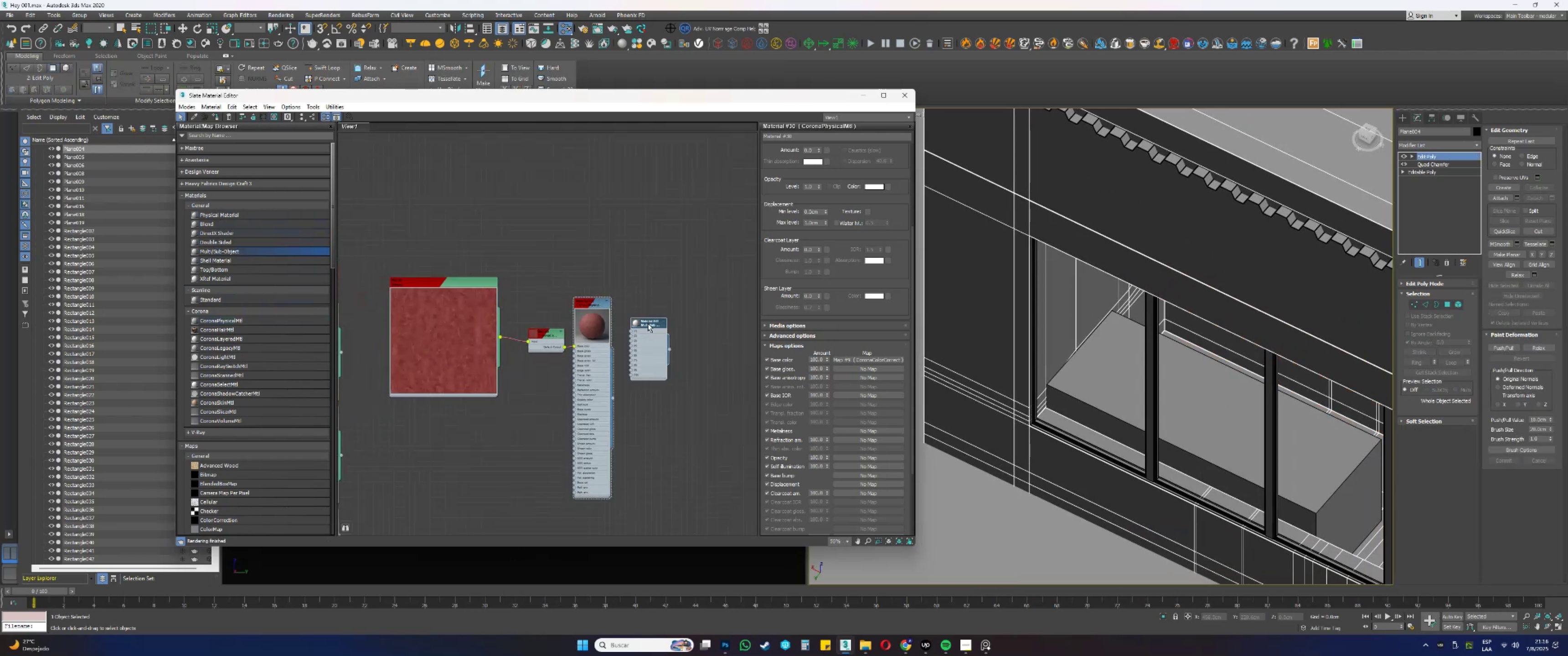 
double_click([648, 323])
 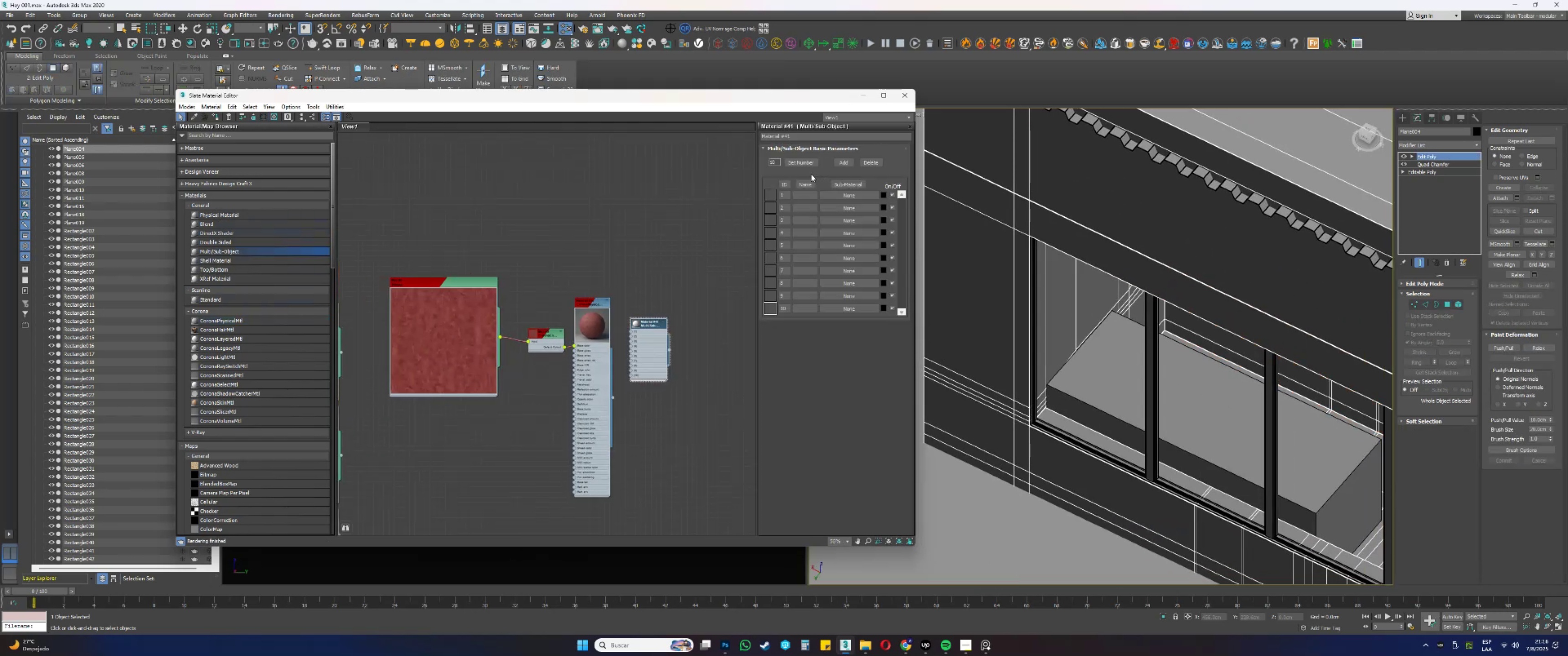 
left_click([802, 163])
 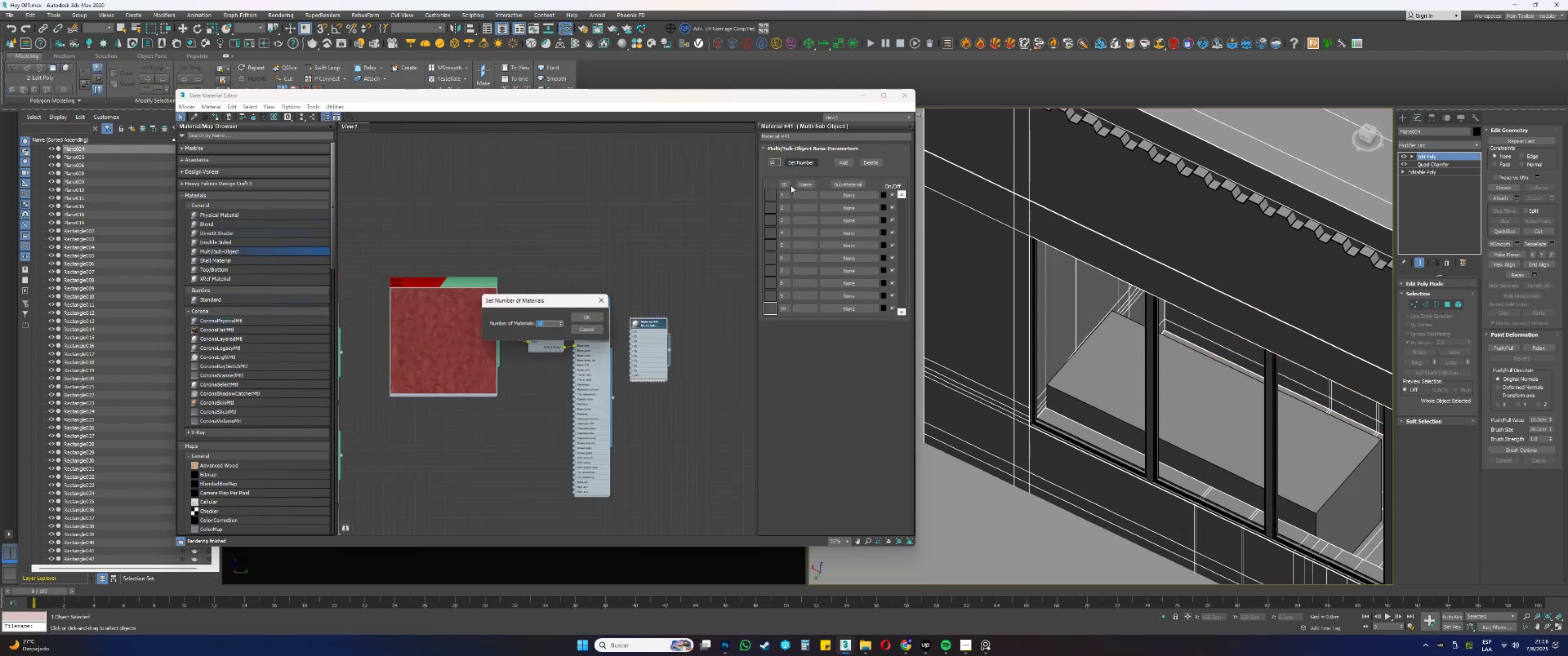 
key(2)
 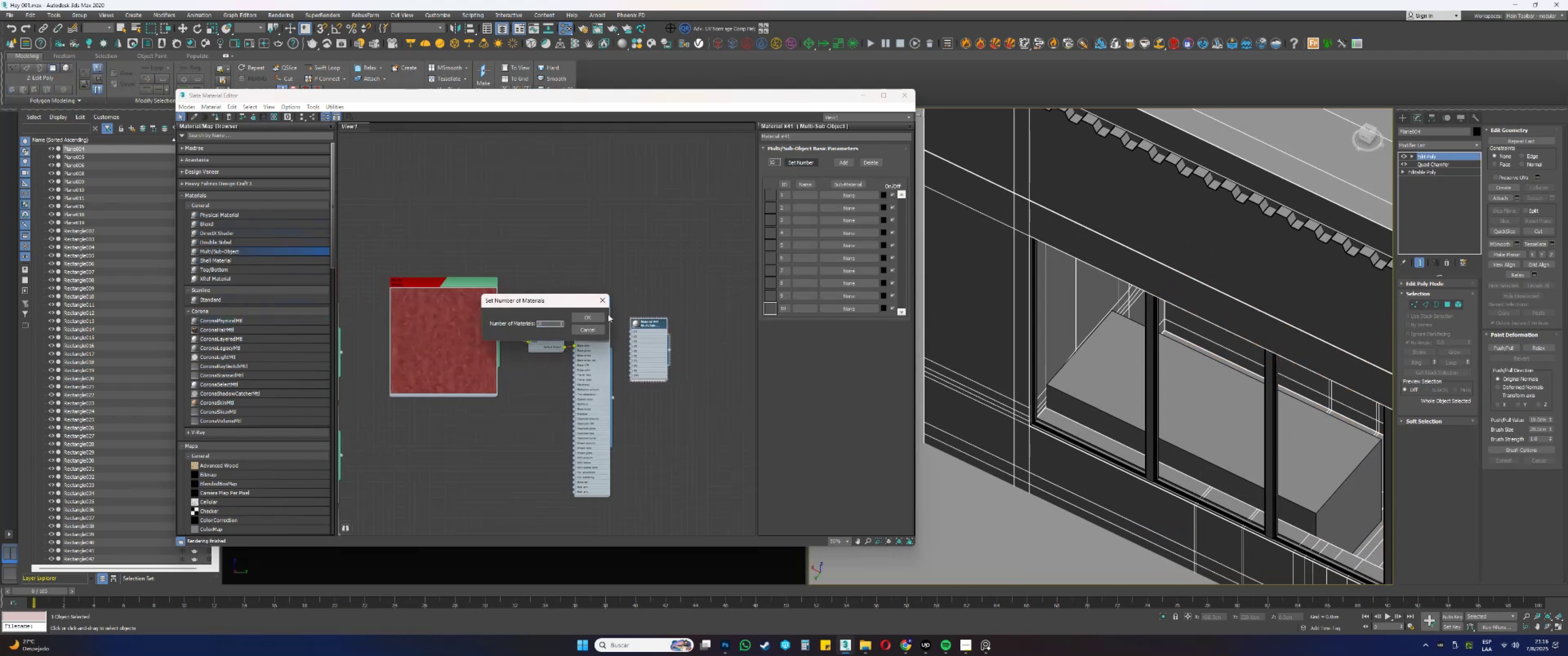 
left_click([595, 315])
 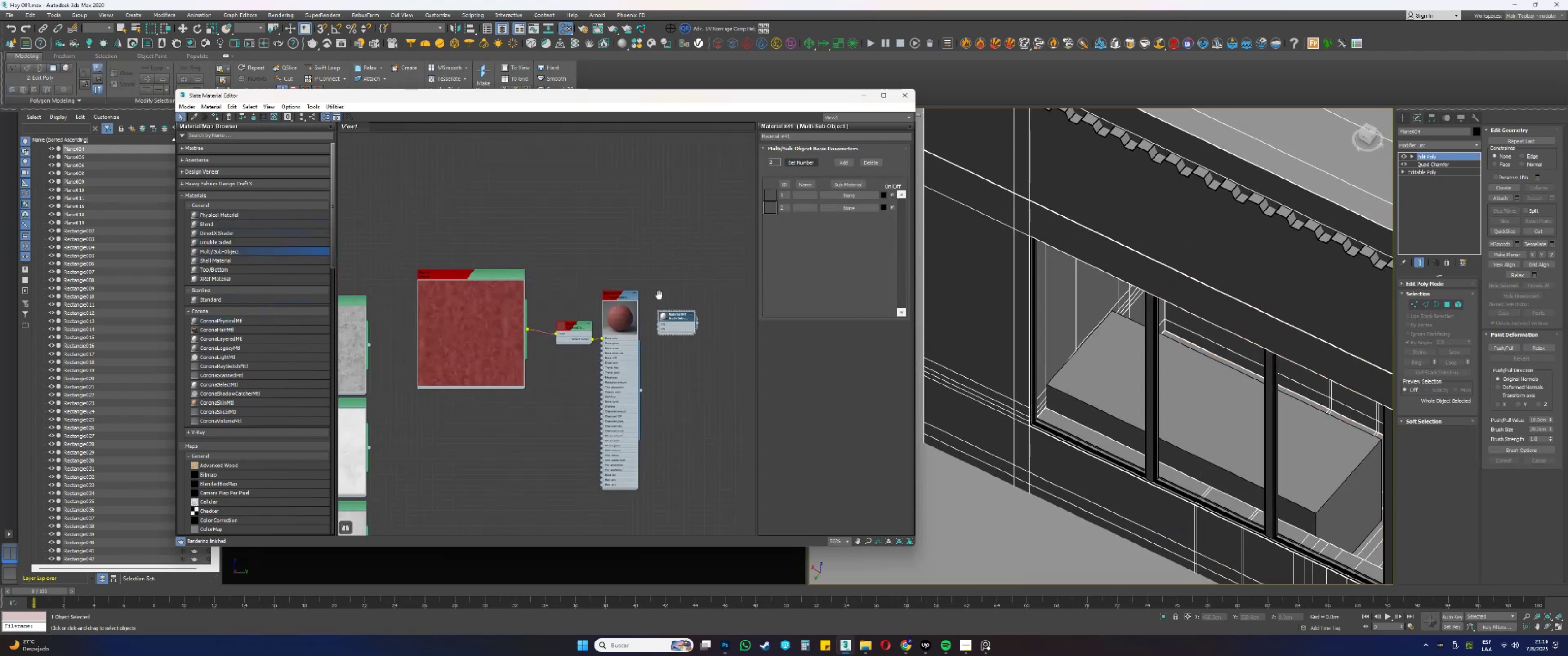 
scroll: coordinate [703, 304], scroll_direction: down, amount: 6.0
 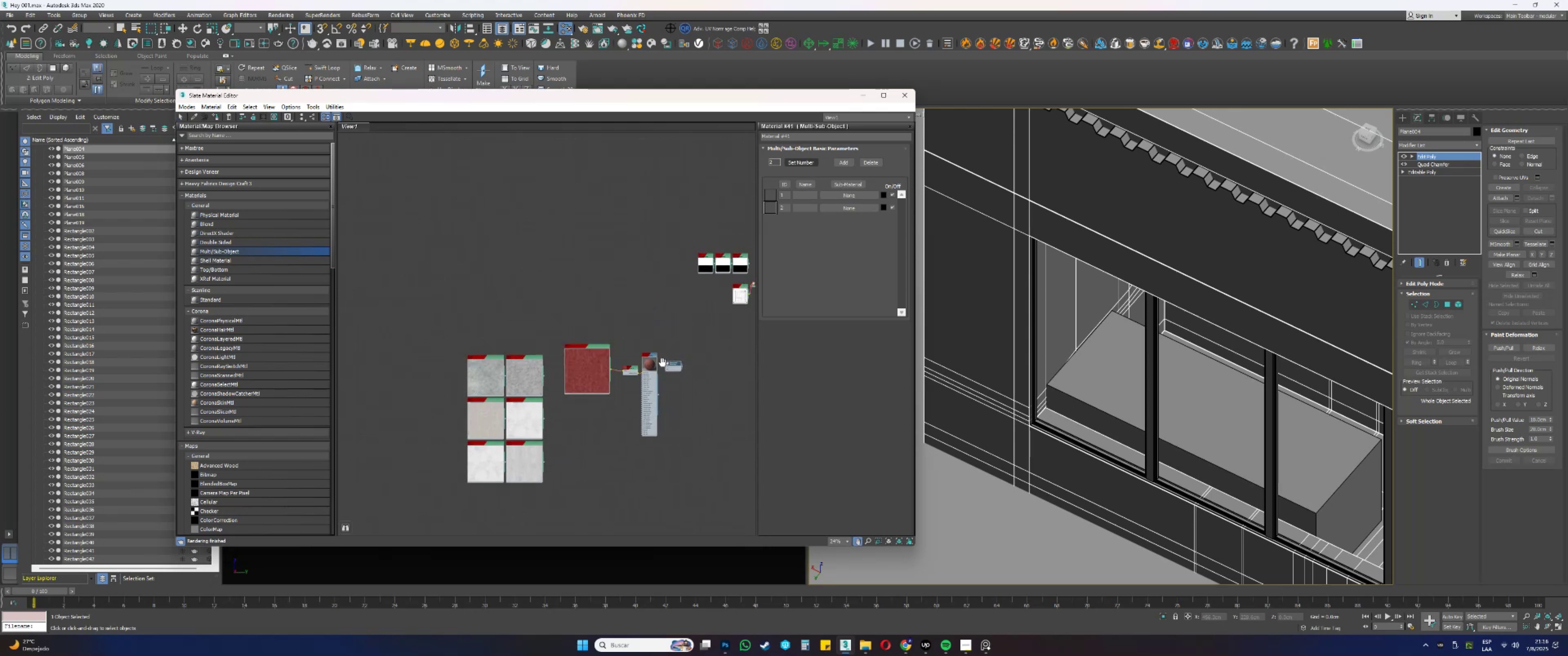 
scroll: coordinate [466, 443], scroll_direction: up, amount: 14.0
 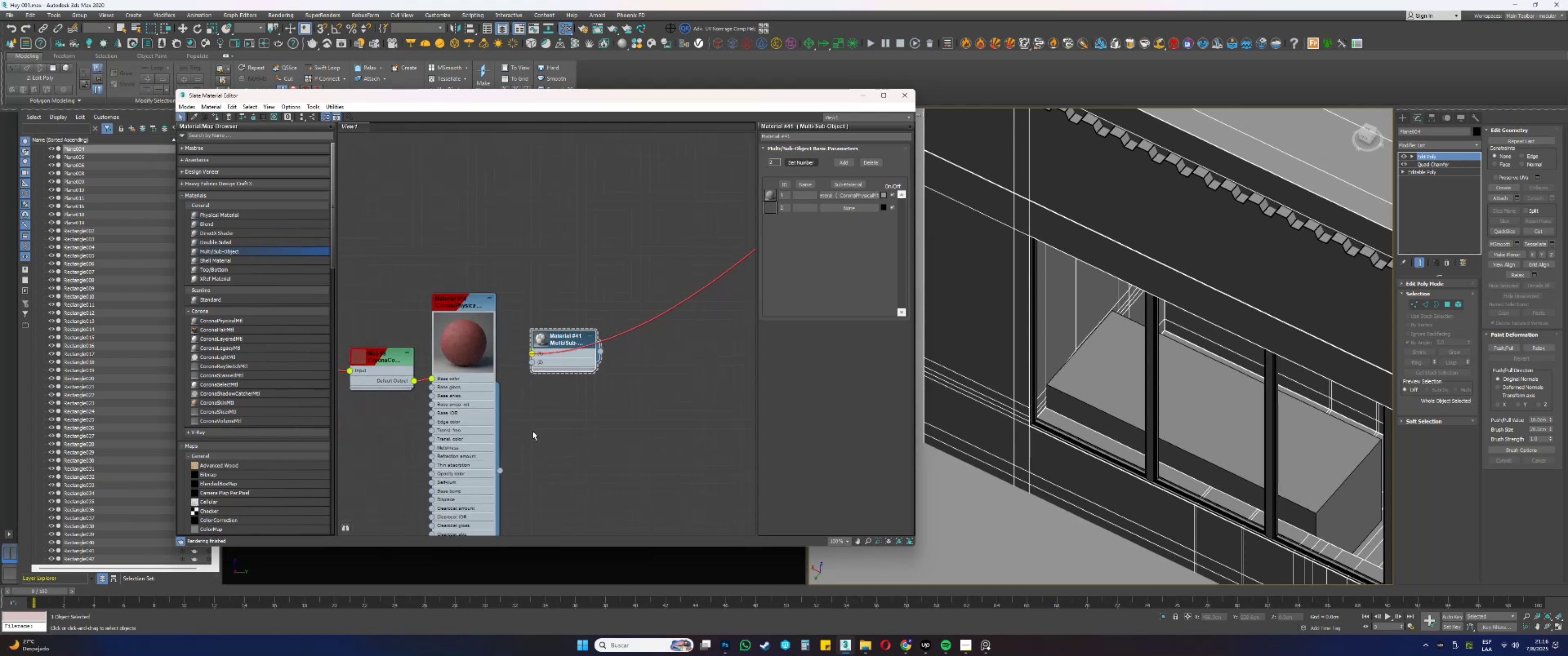 
left_click([532, 431])
 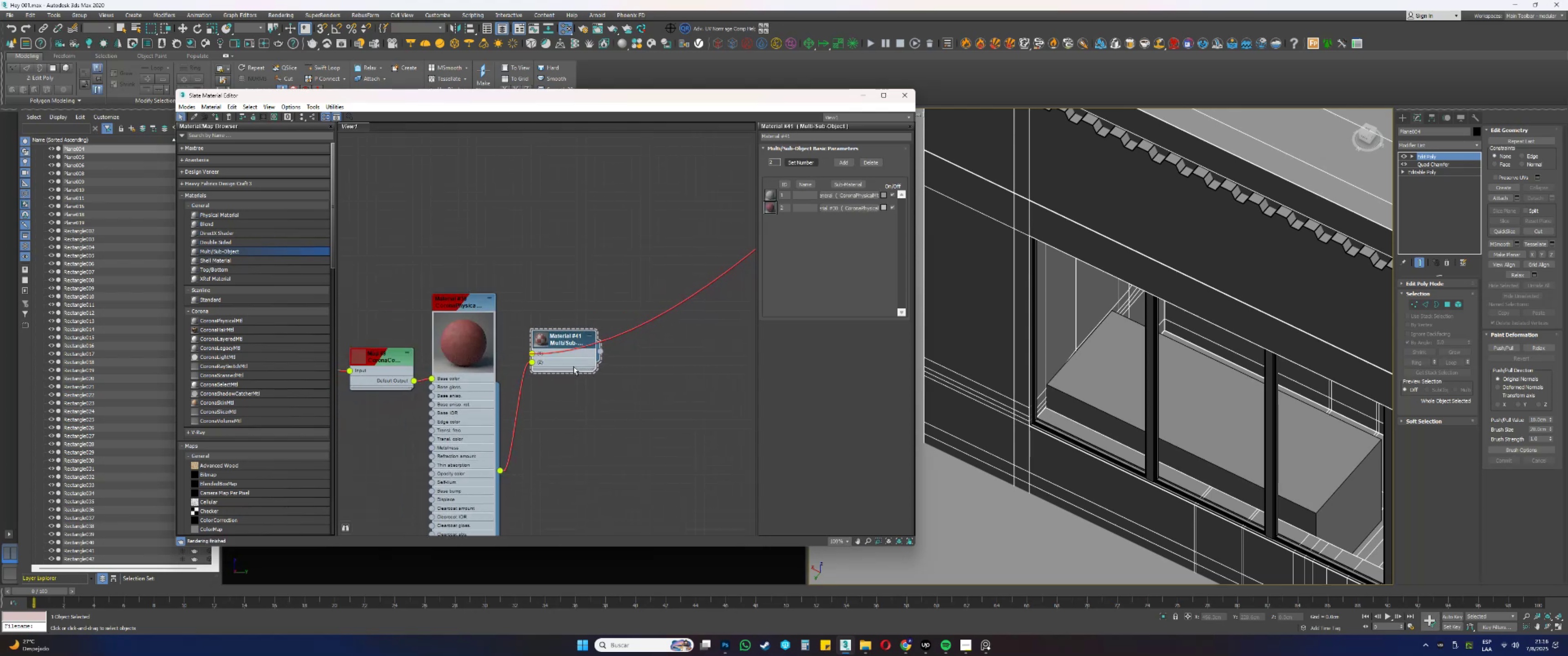 
wait(9.89)
 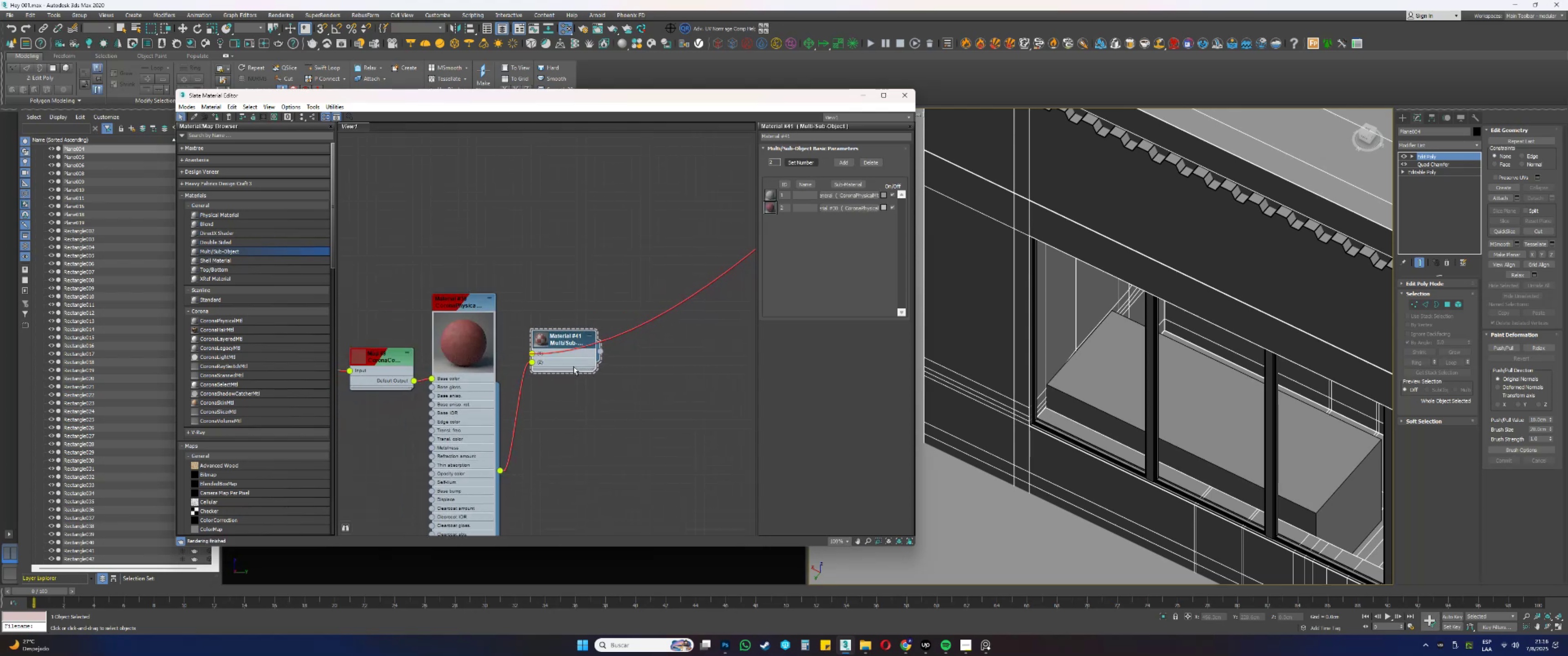 
scroll: coordinate [575, 359], scroll_direction: up, amount: 6.0
 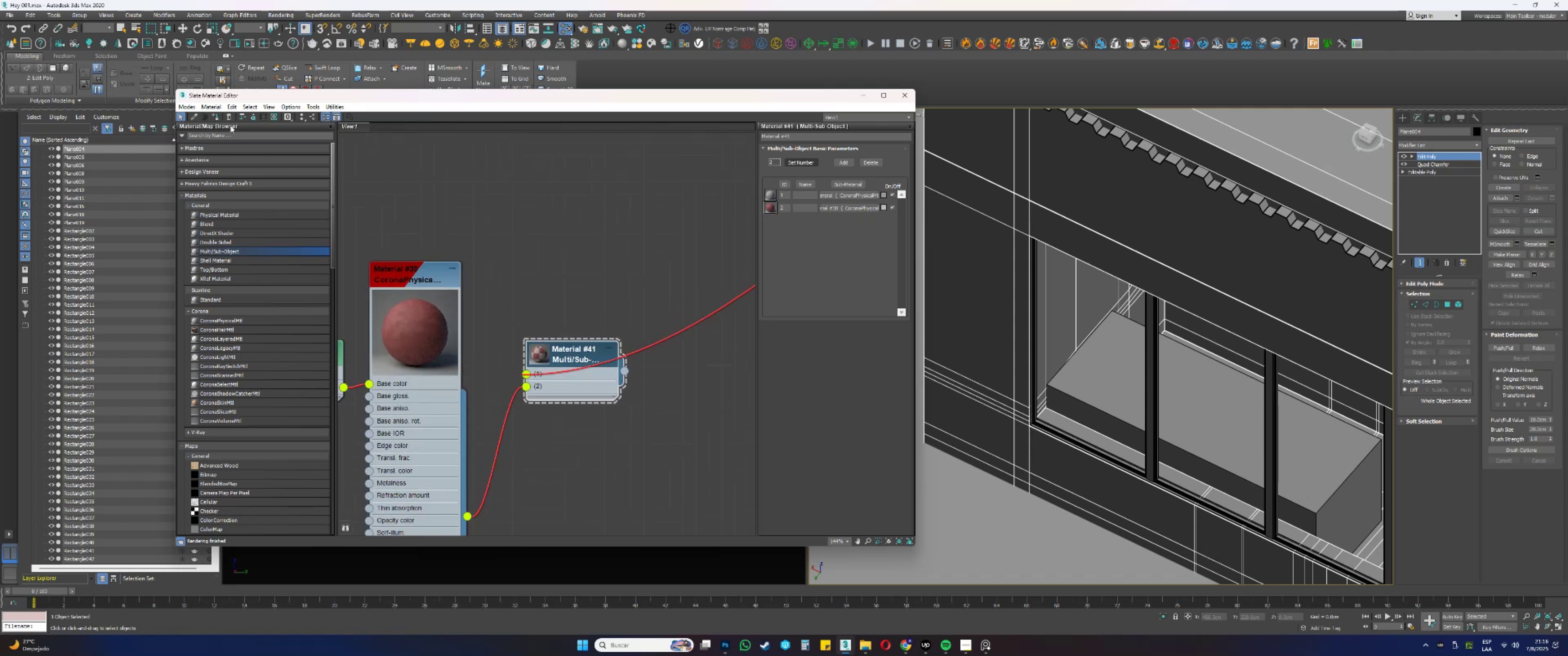 
left_click([215, 116])
 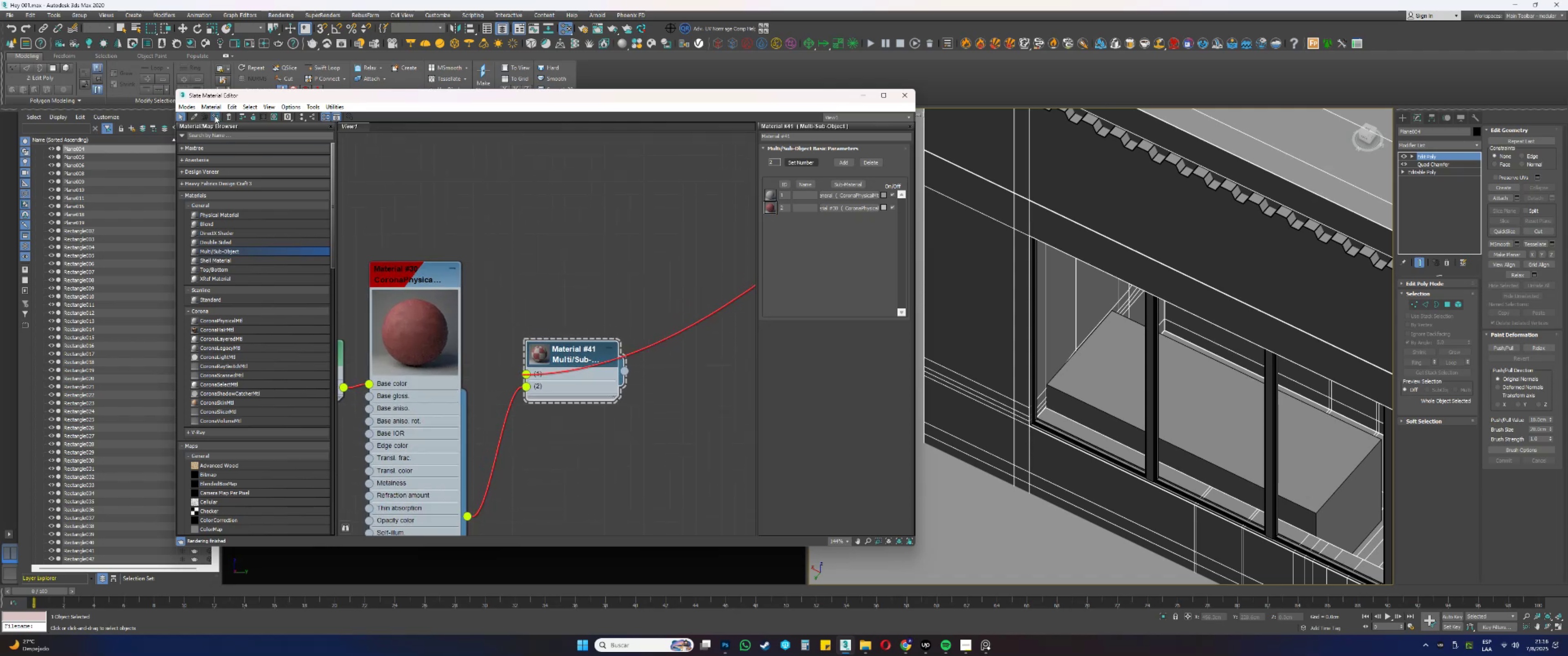 
scroll: coordinate [976, 269], scroll_direction: down, amount: 2.0
 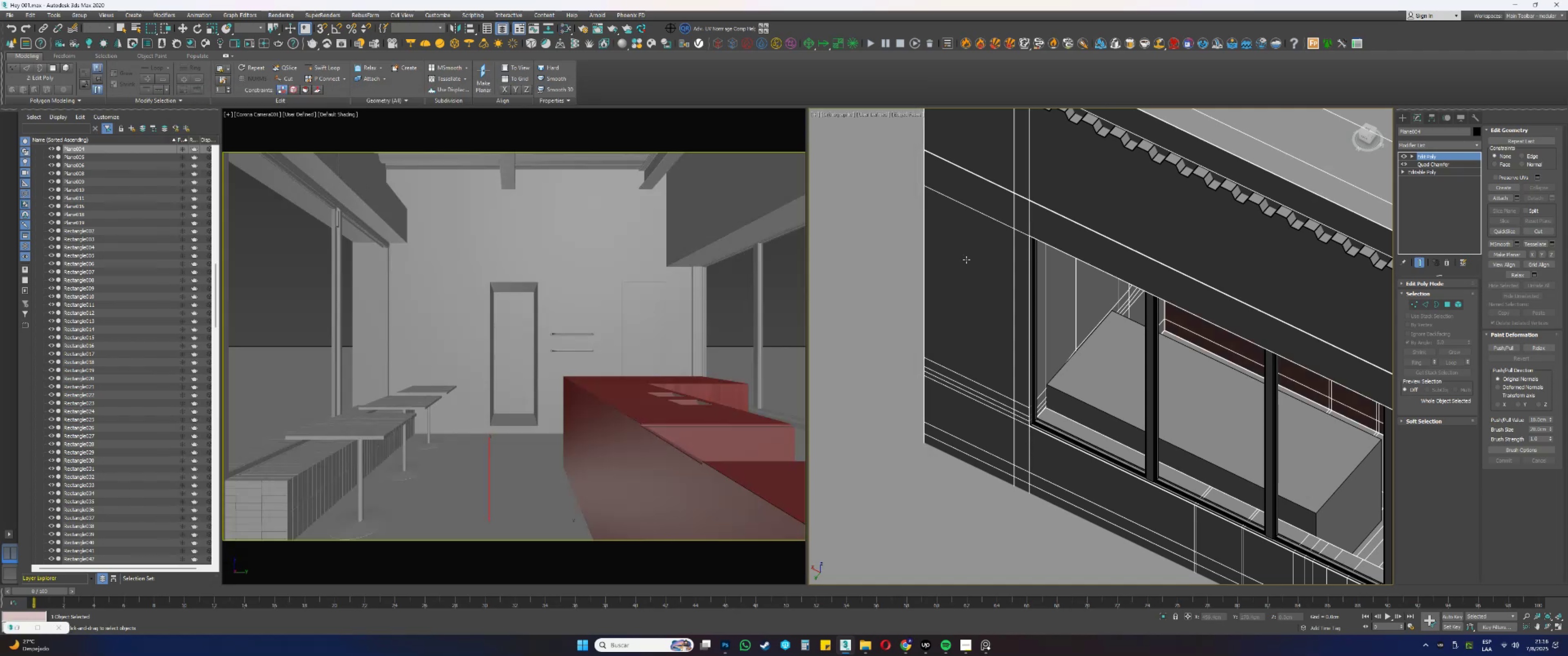 
hold_key(key=AltLeft, duration=1.3)
 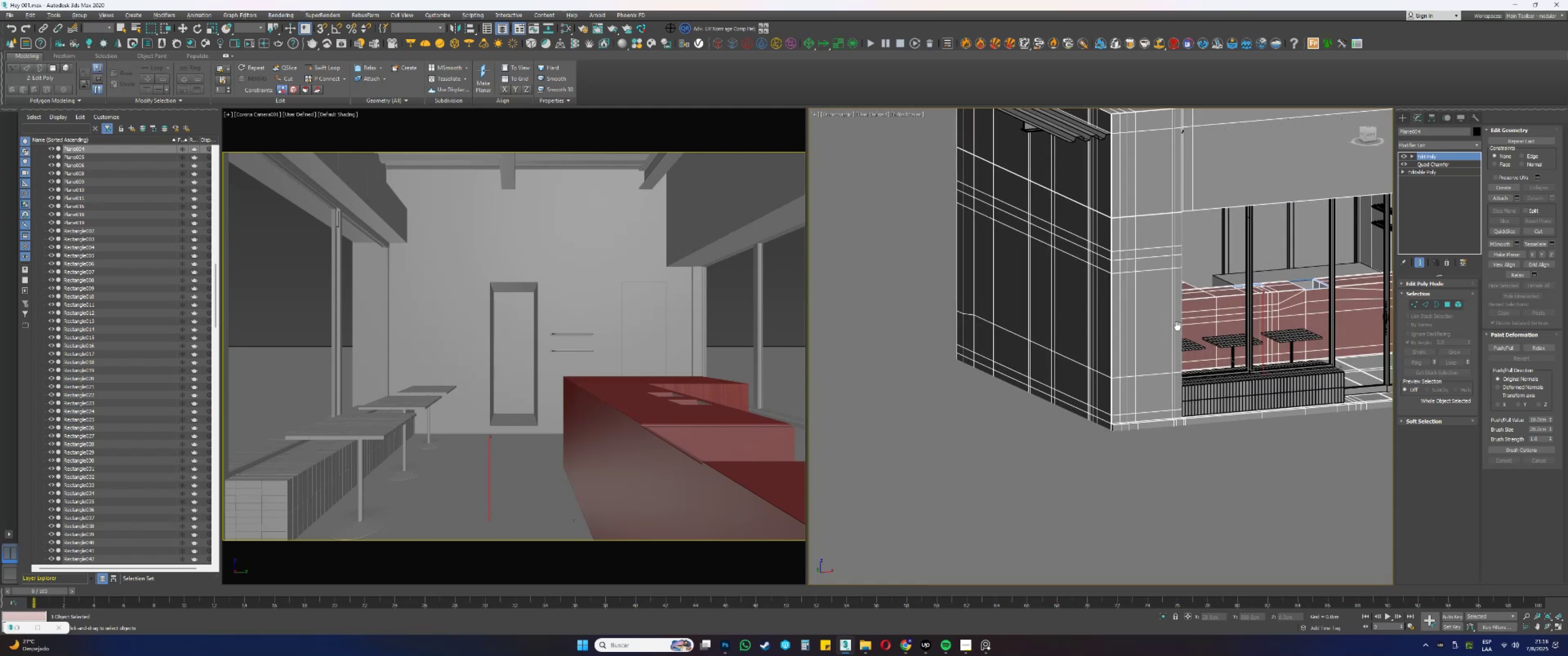 
hold_key(key=AltLeft, duration=0.44)
 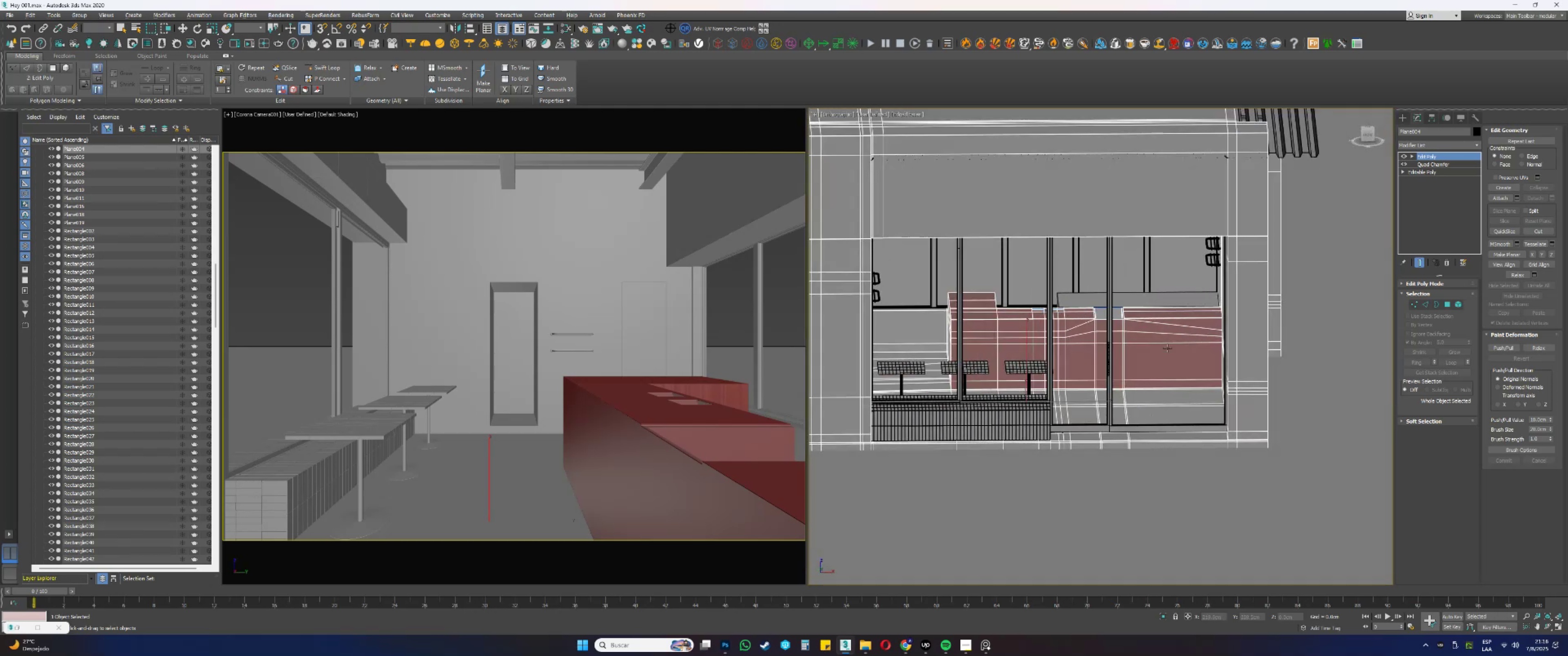 
scroll: coordinate [1139, 324], scroll_direction: up, amount: 6.0
 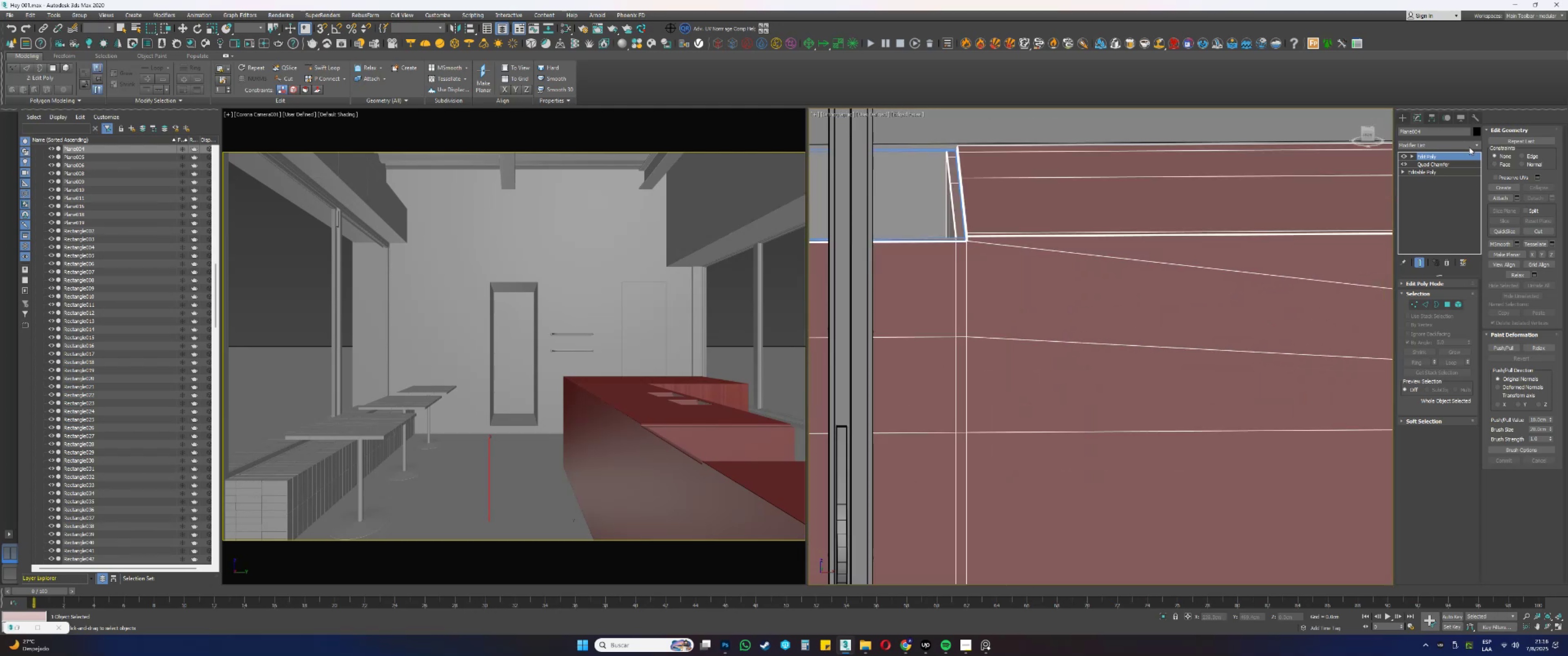 
left_click([1449, 145])
 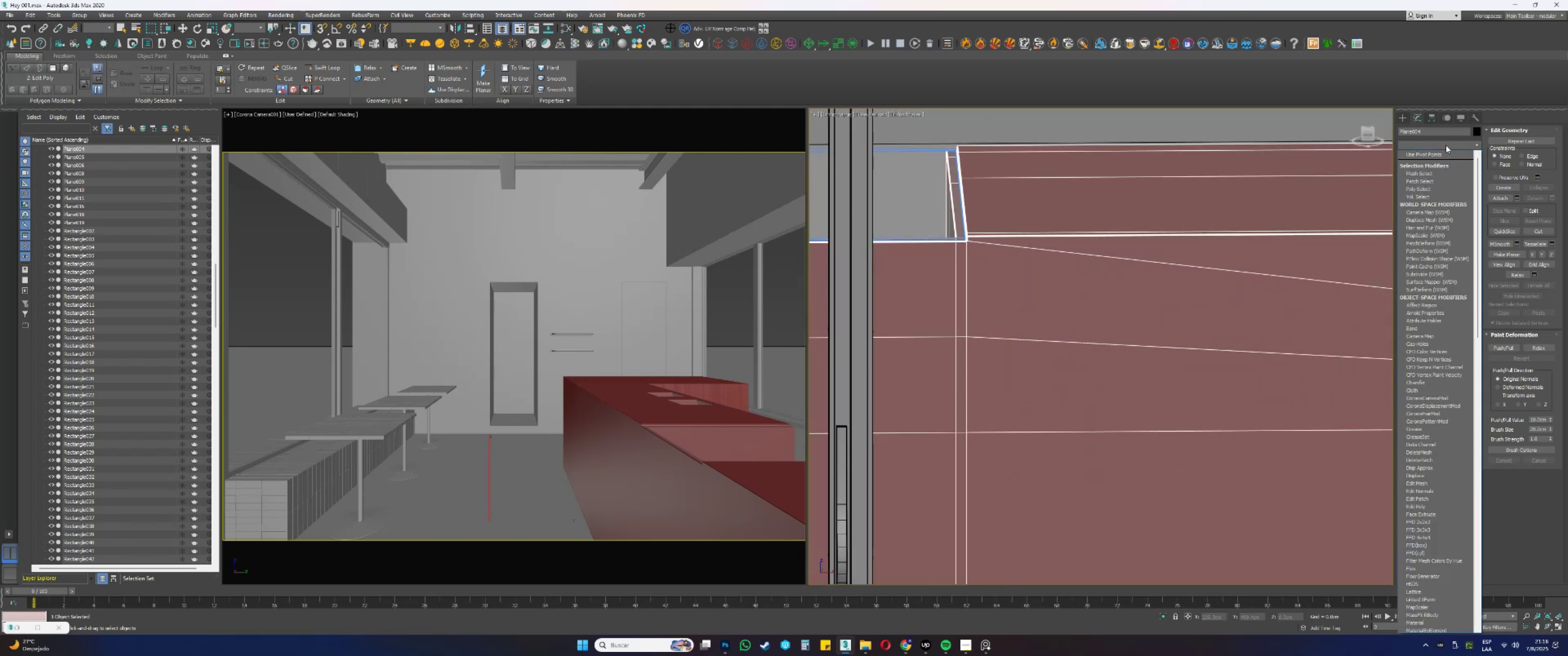 
key(U)
 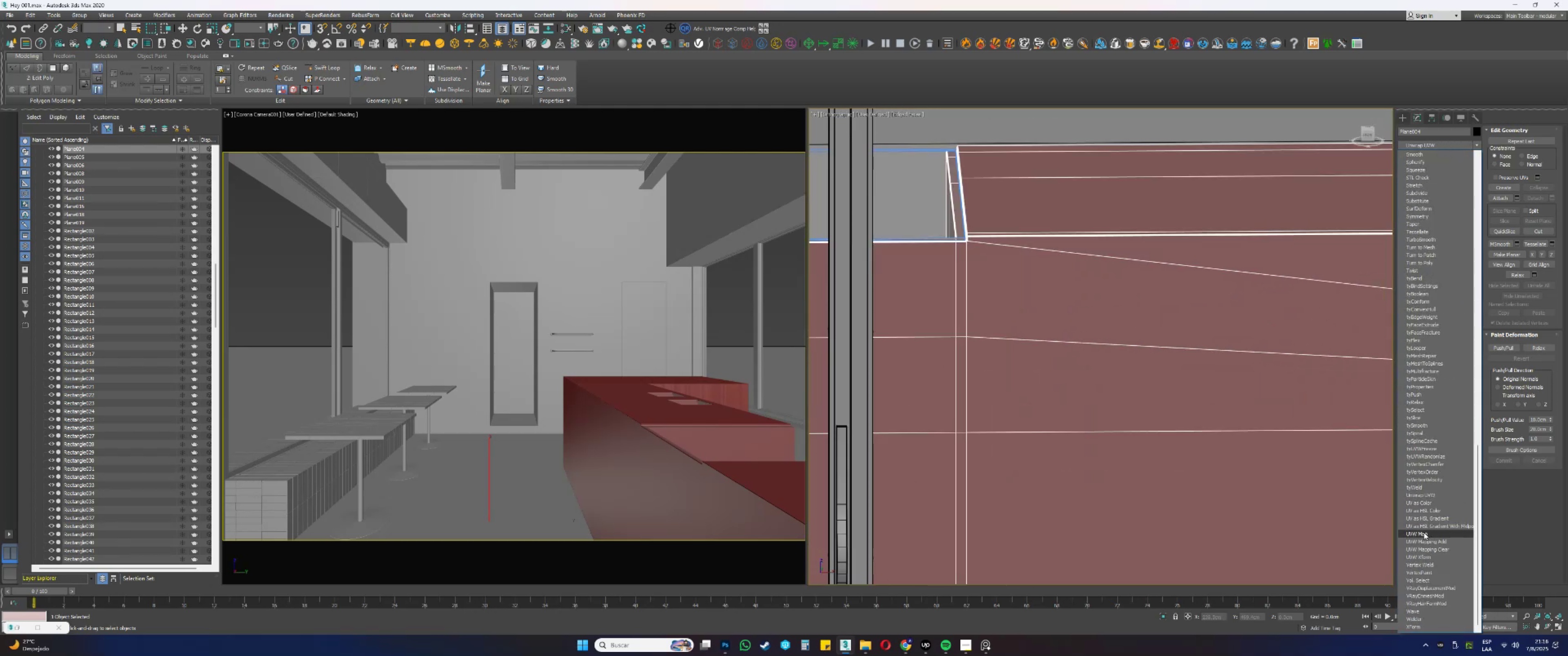 
left_click([1428, 337])
 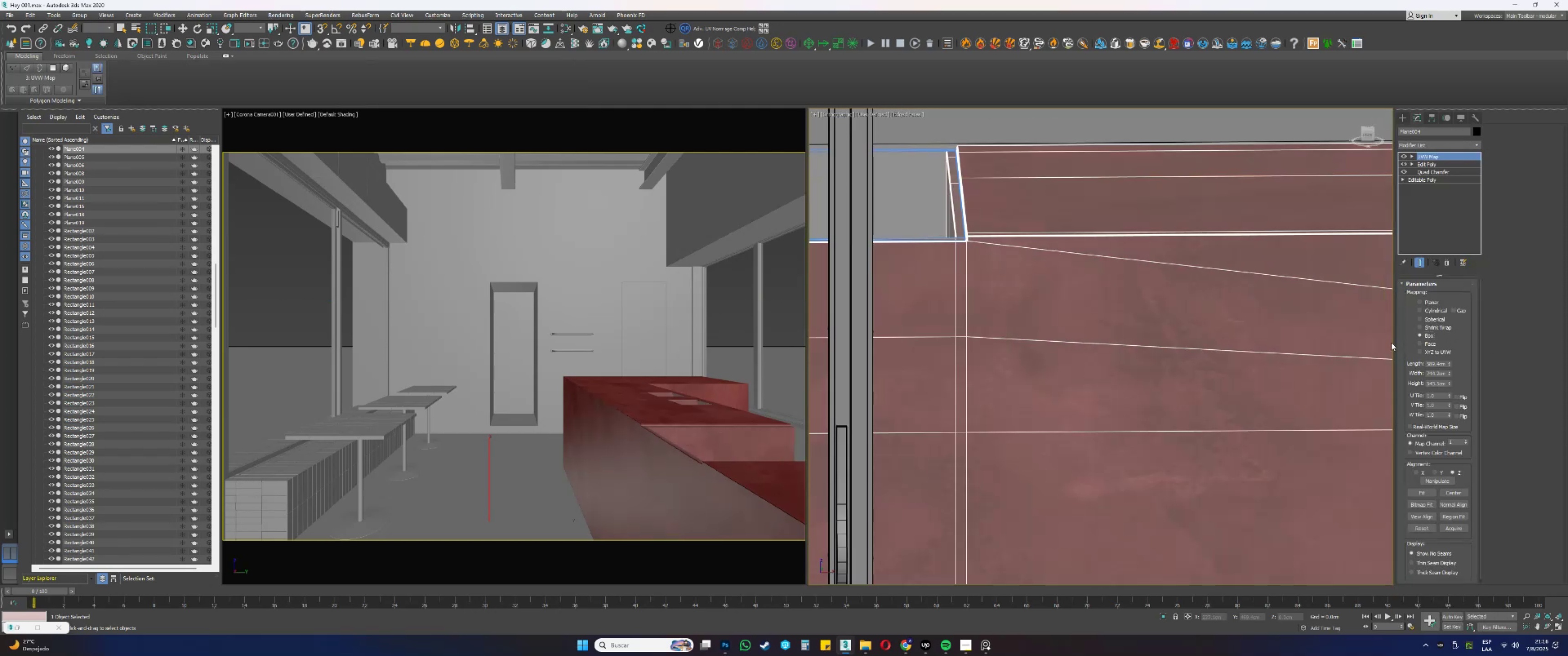 
scroll: coordinate [1156, 332], scroll_direction: down, amount: 7.0
 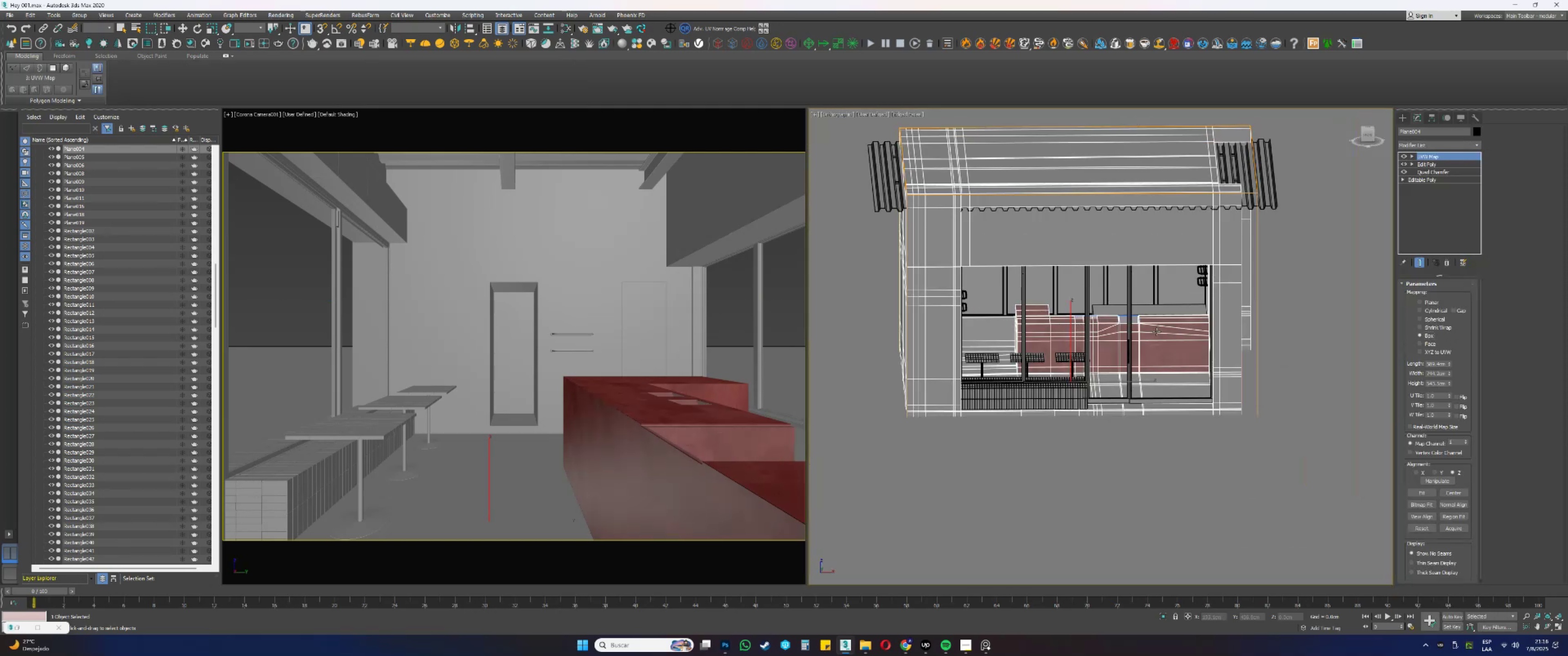 
hold_key(key=AltLeft, duration=1.26)
 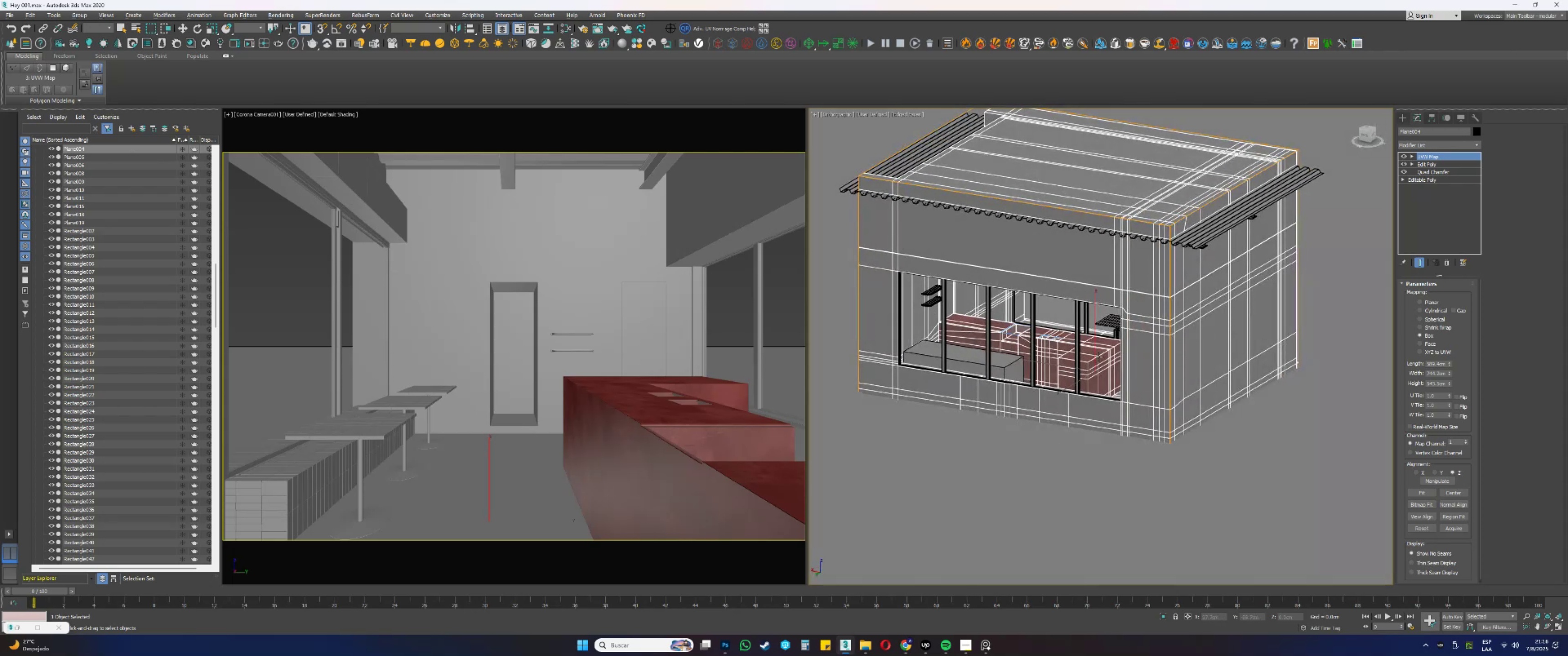 
scroll: coordinate [1045, 357], scroll_direction: up, amount: 6.0
 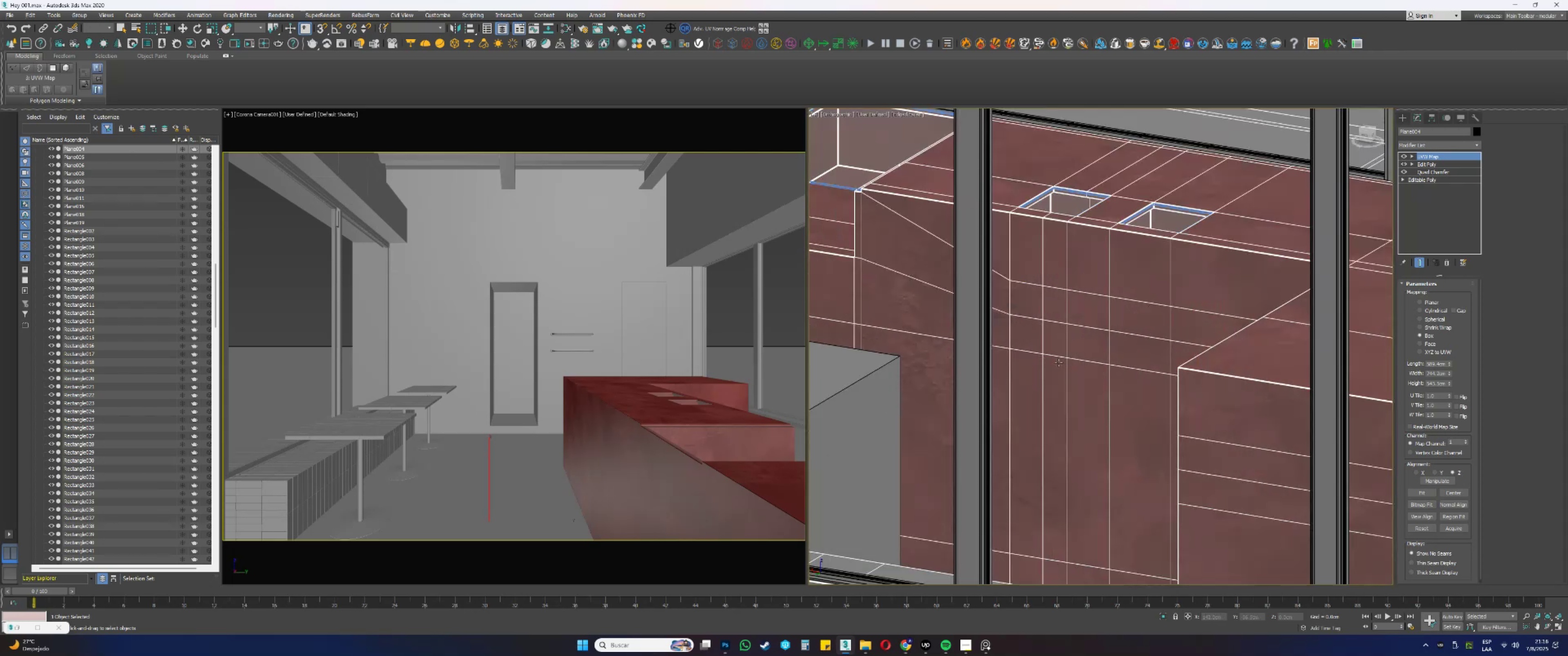 
scroll: coordinate [1062, 360], scroll_direction: down, amount: 2.0
 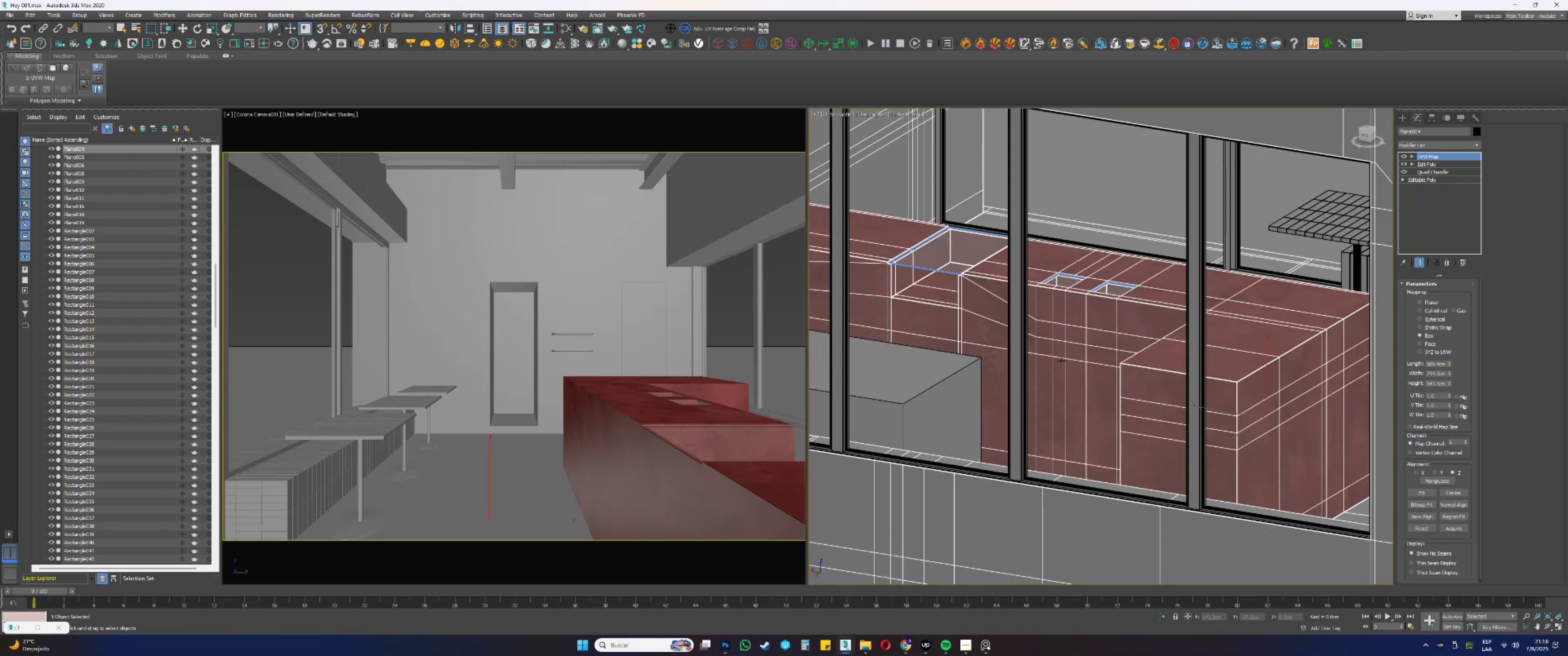 
type(pz)
 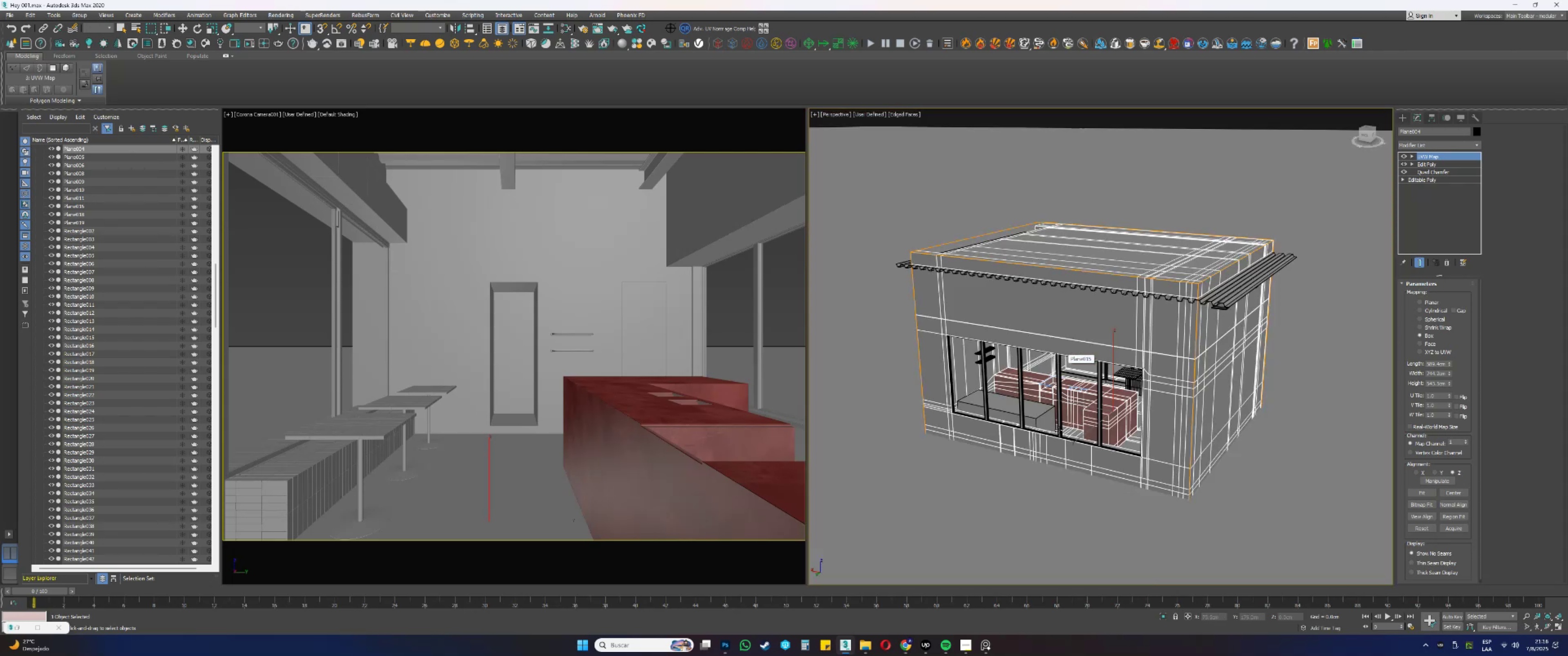 
hold_key(key=AltLeft, duration=0.94)
 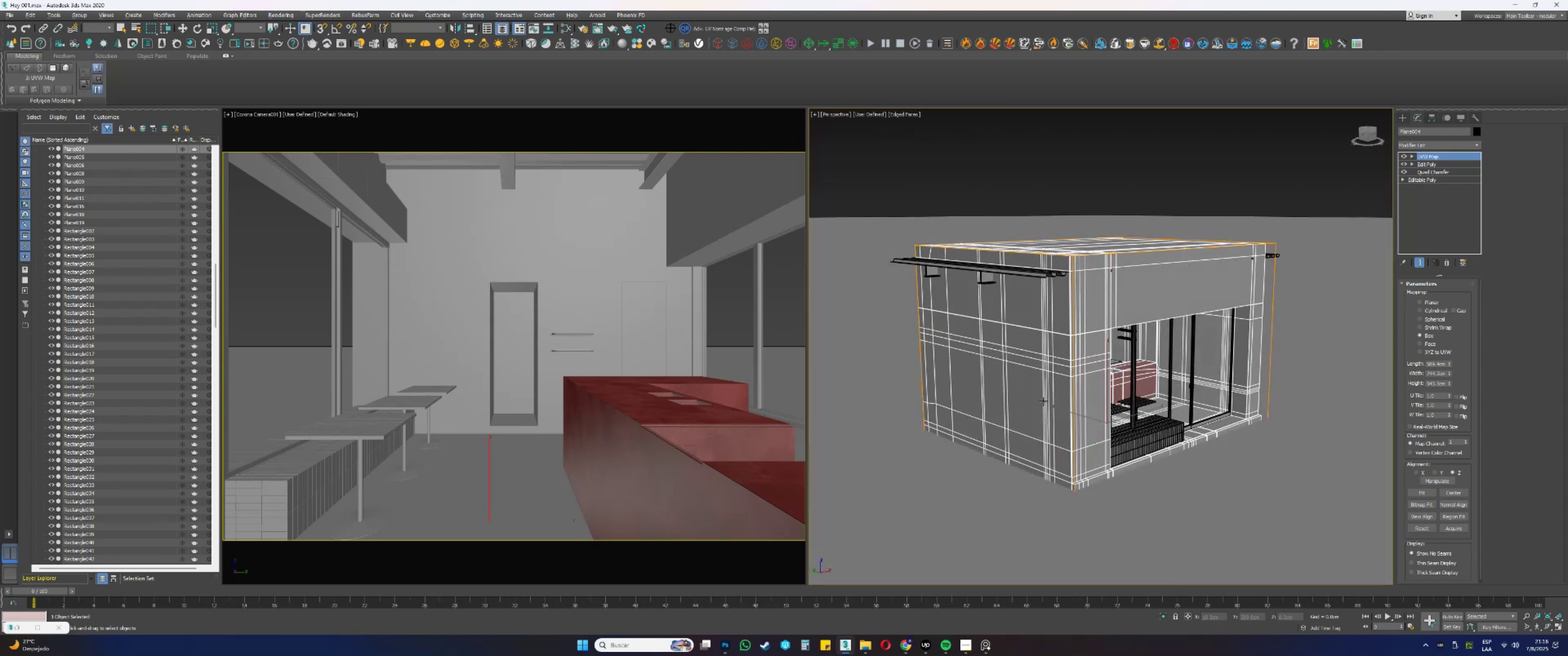 
key(Alt+AltLeft)
 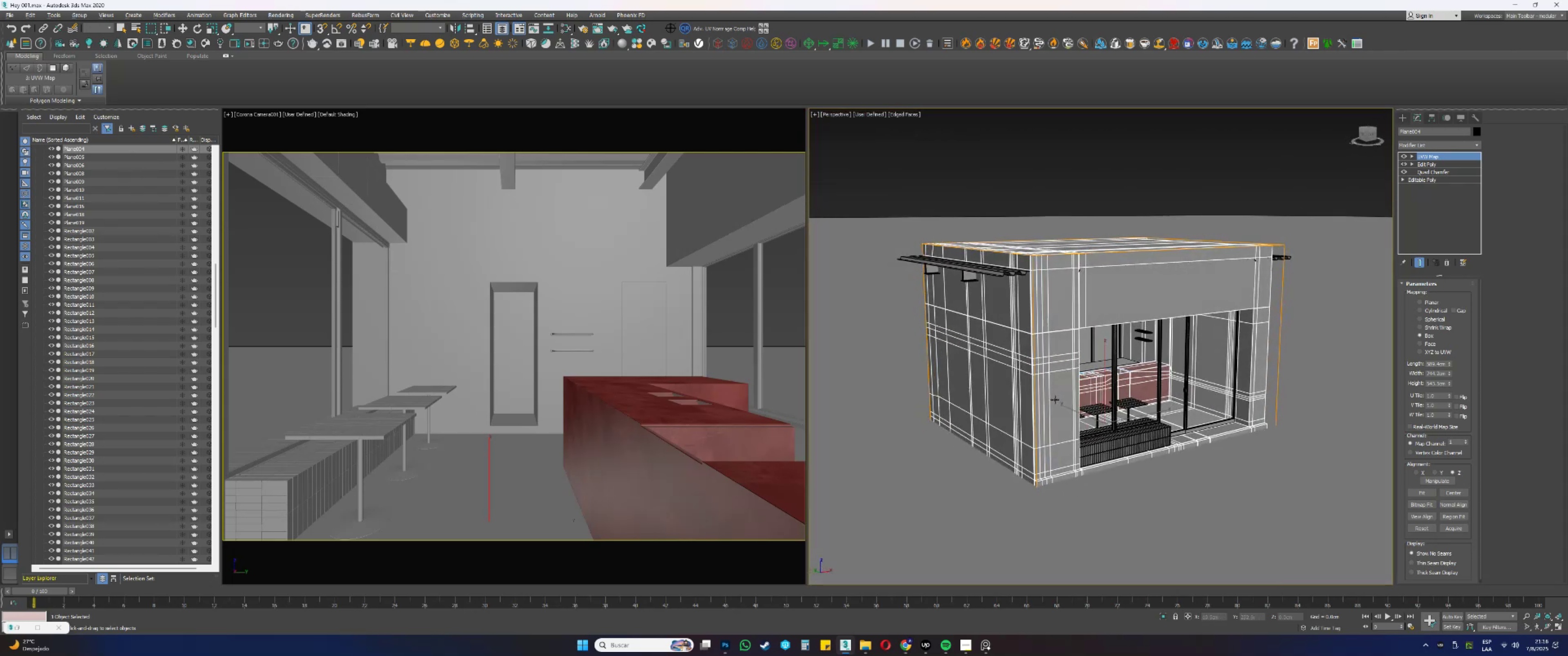 
hold_key(key=AltLeft, duration=1.49)
 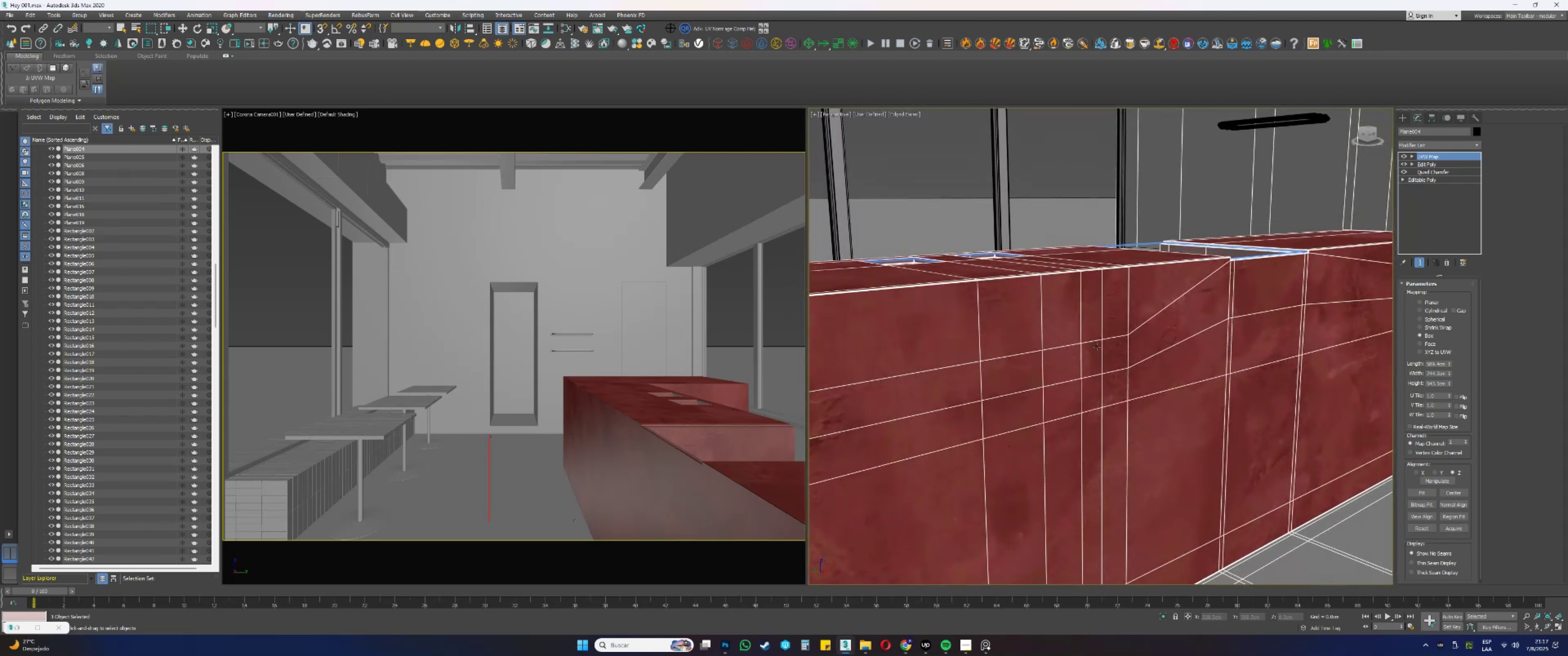 
hold_key(key=ControlLeft, duration=1.14)
 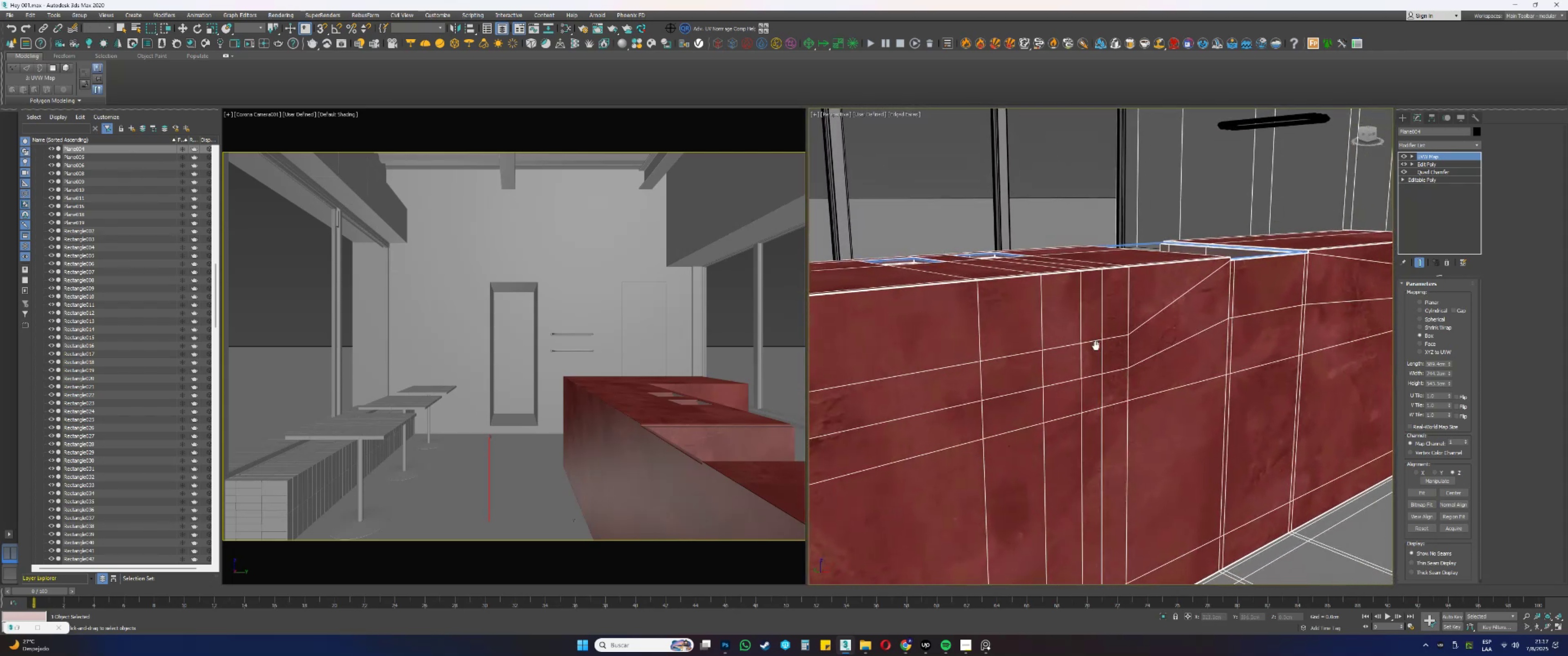 
scroll: coordinate [1102, 348], scroll_direction: down, amount: 1.0
 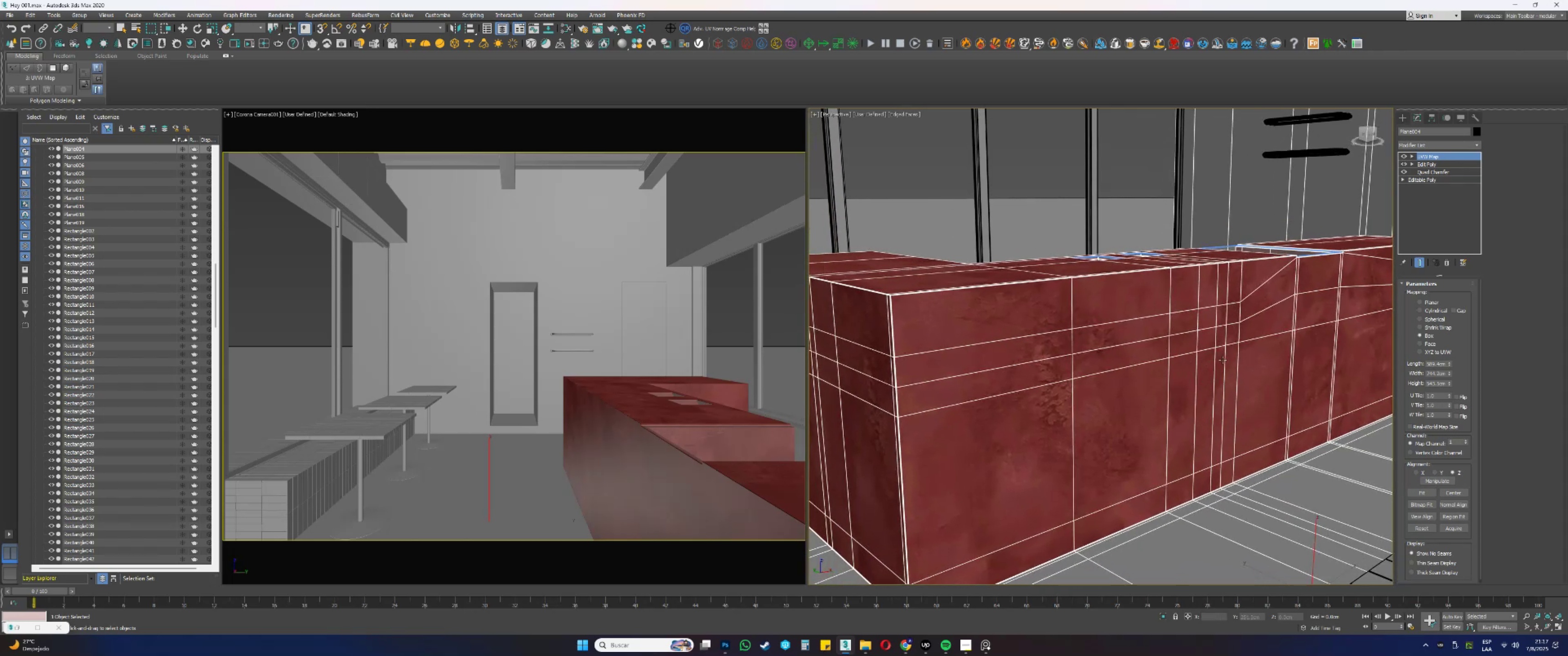 
double_click([1434, 362])
 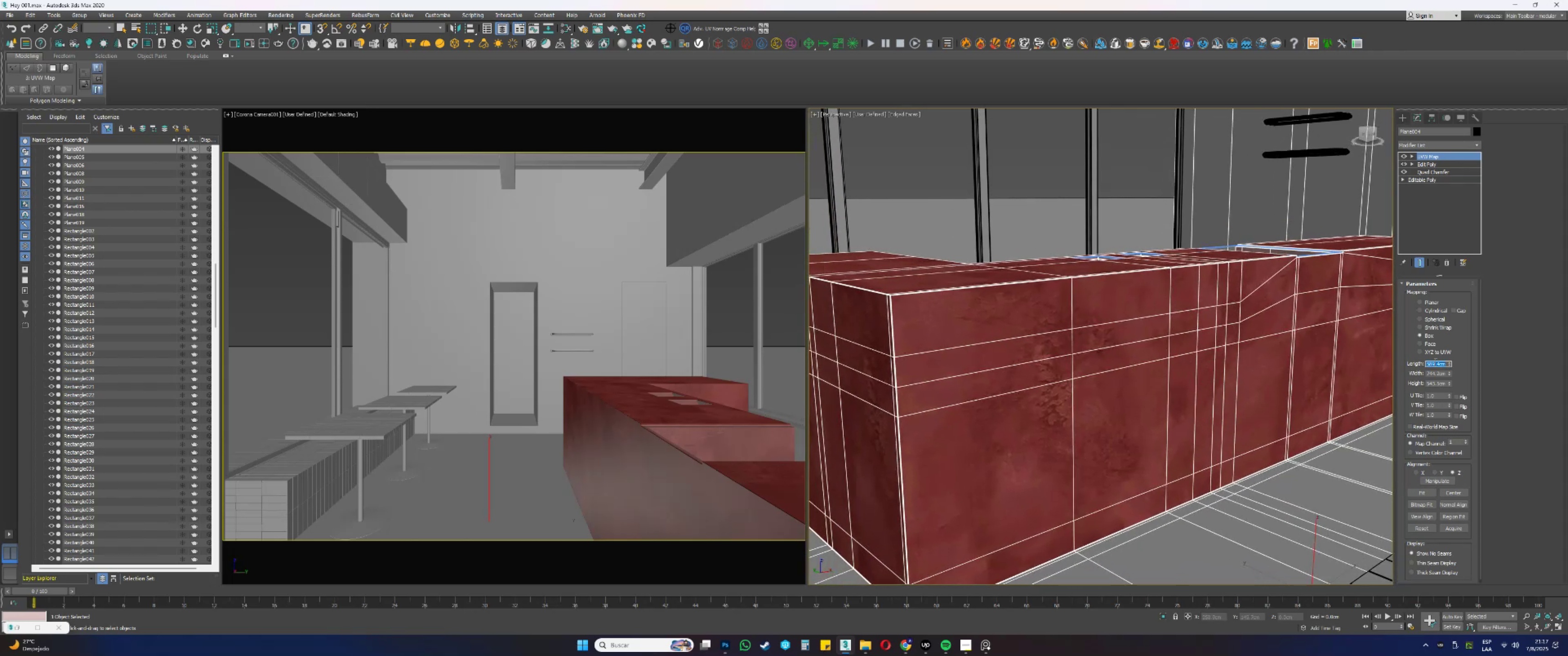 
key(Numpad2)
 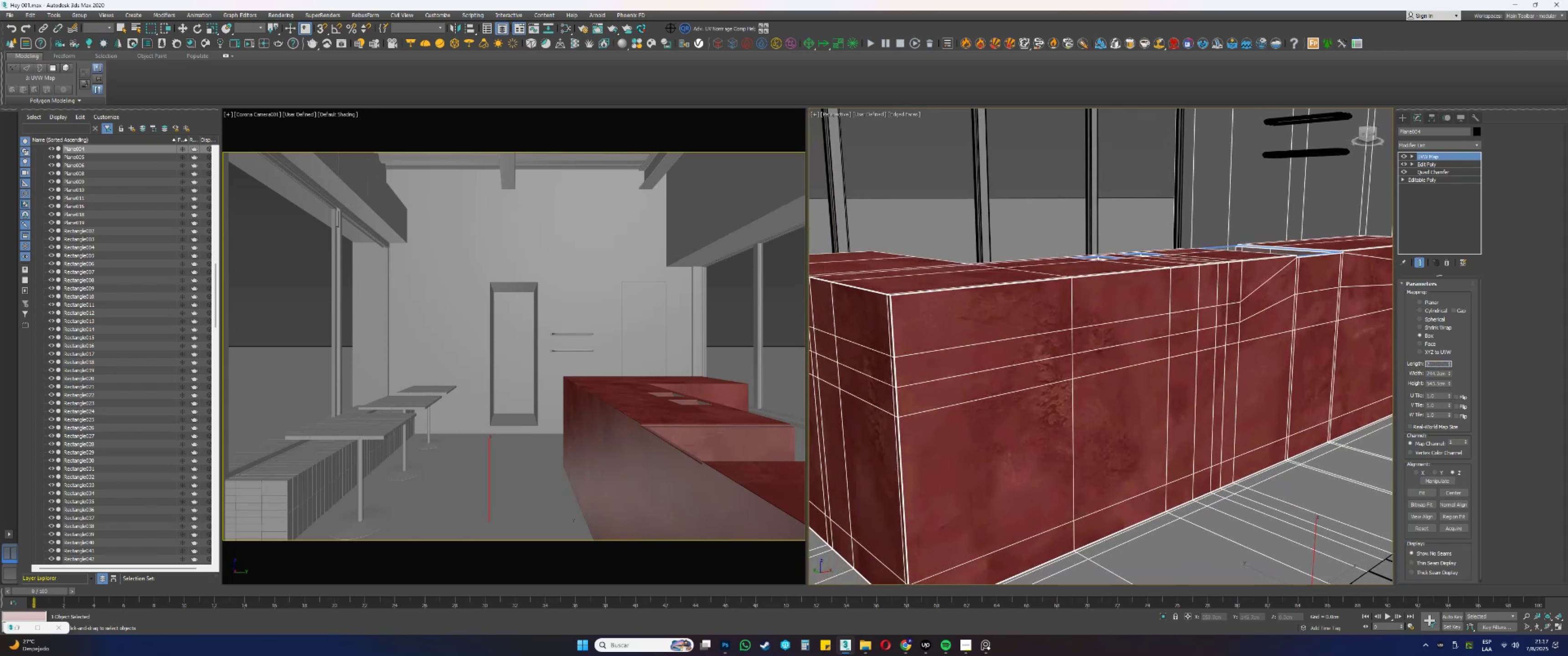 
key(Numpad0)
 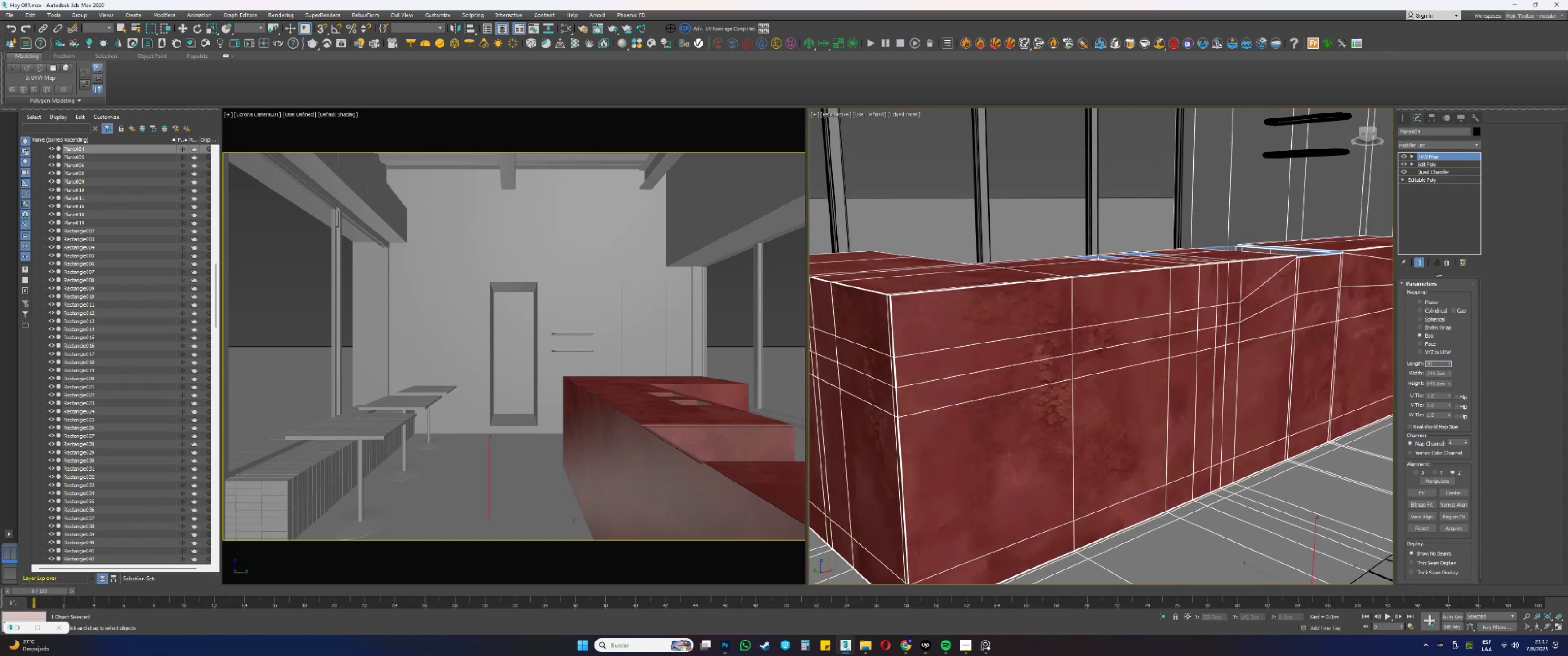 
key(Numpad0)
 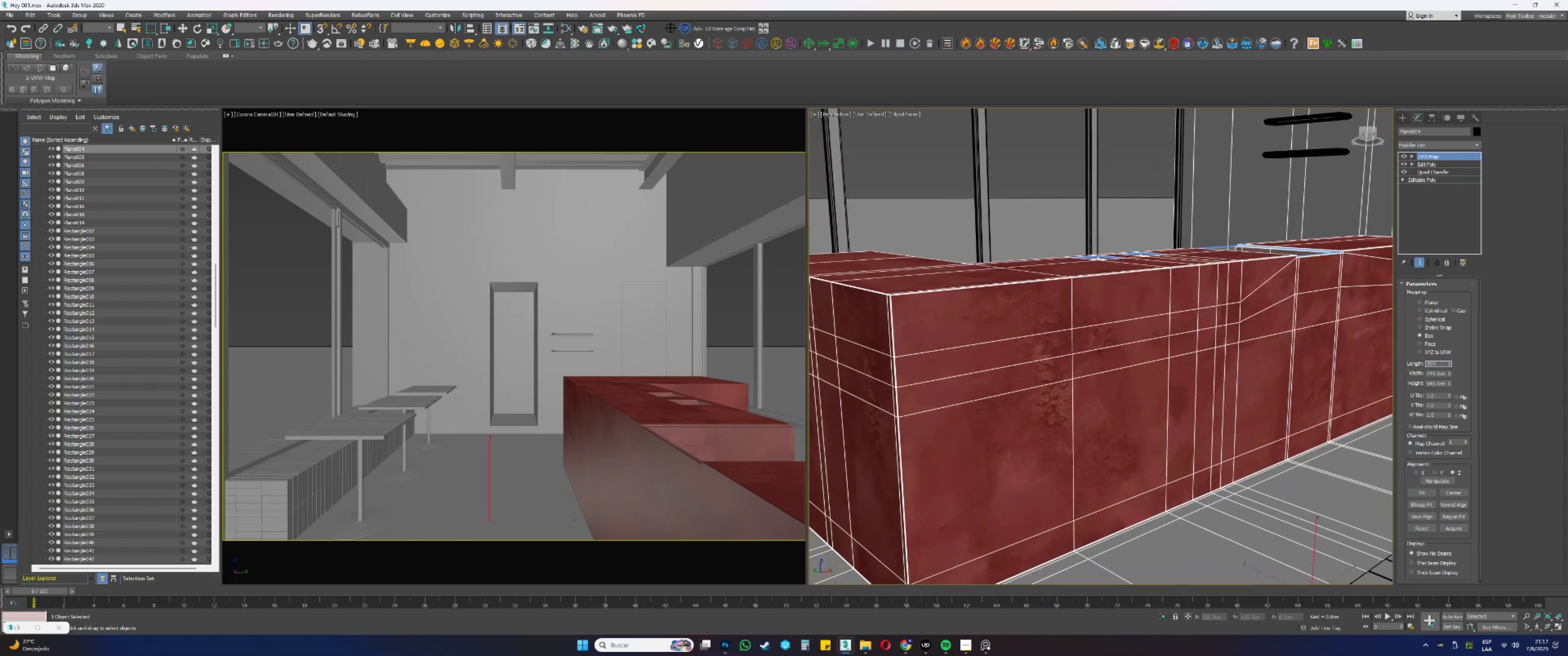 
key(Tab)
 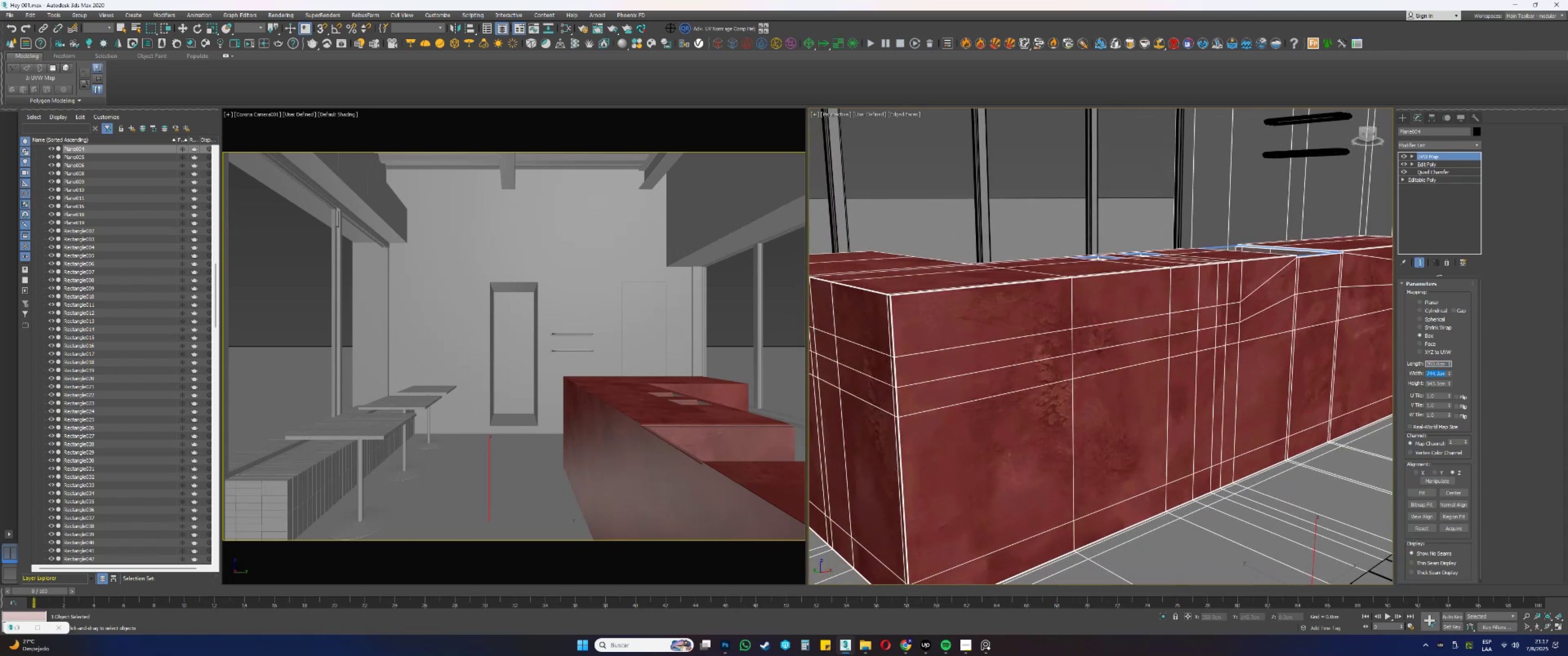 
key(Numpad2)
 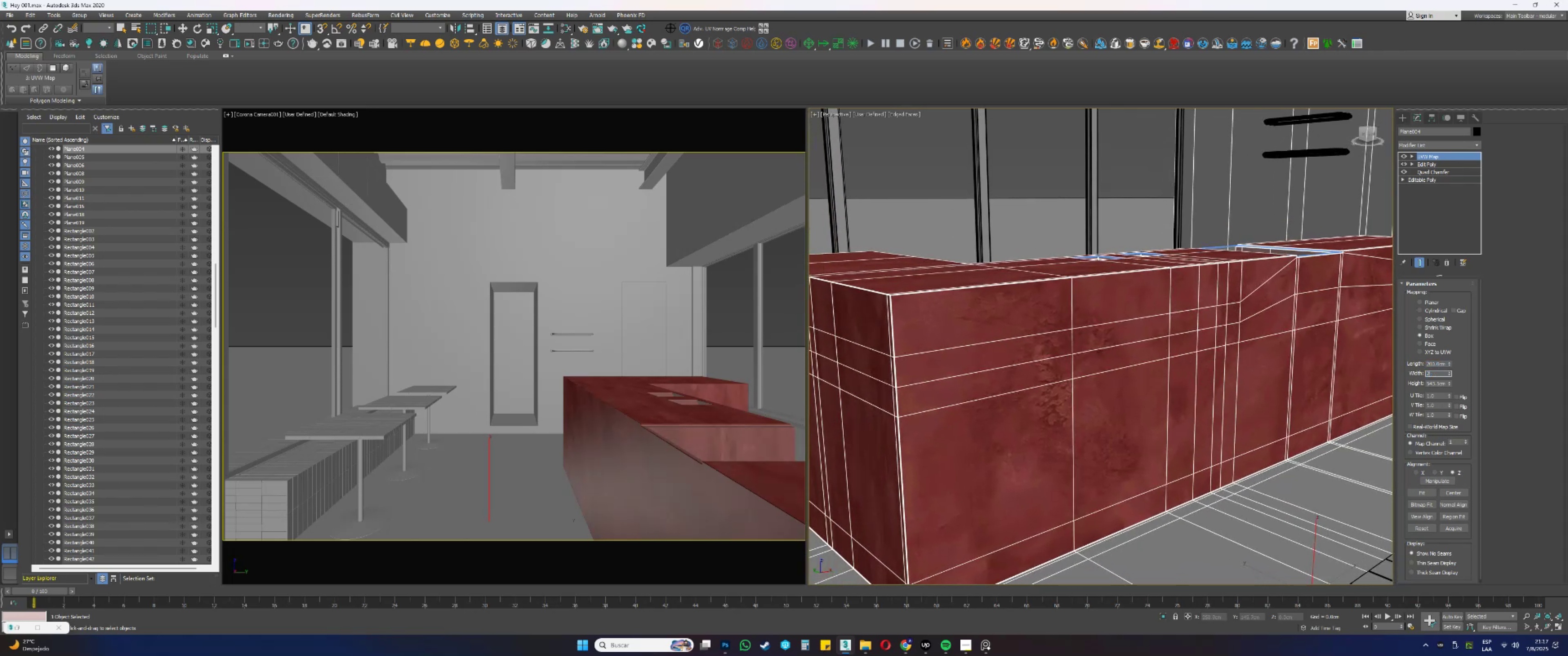 
key(Numpad0)
 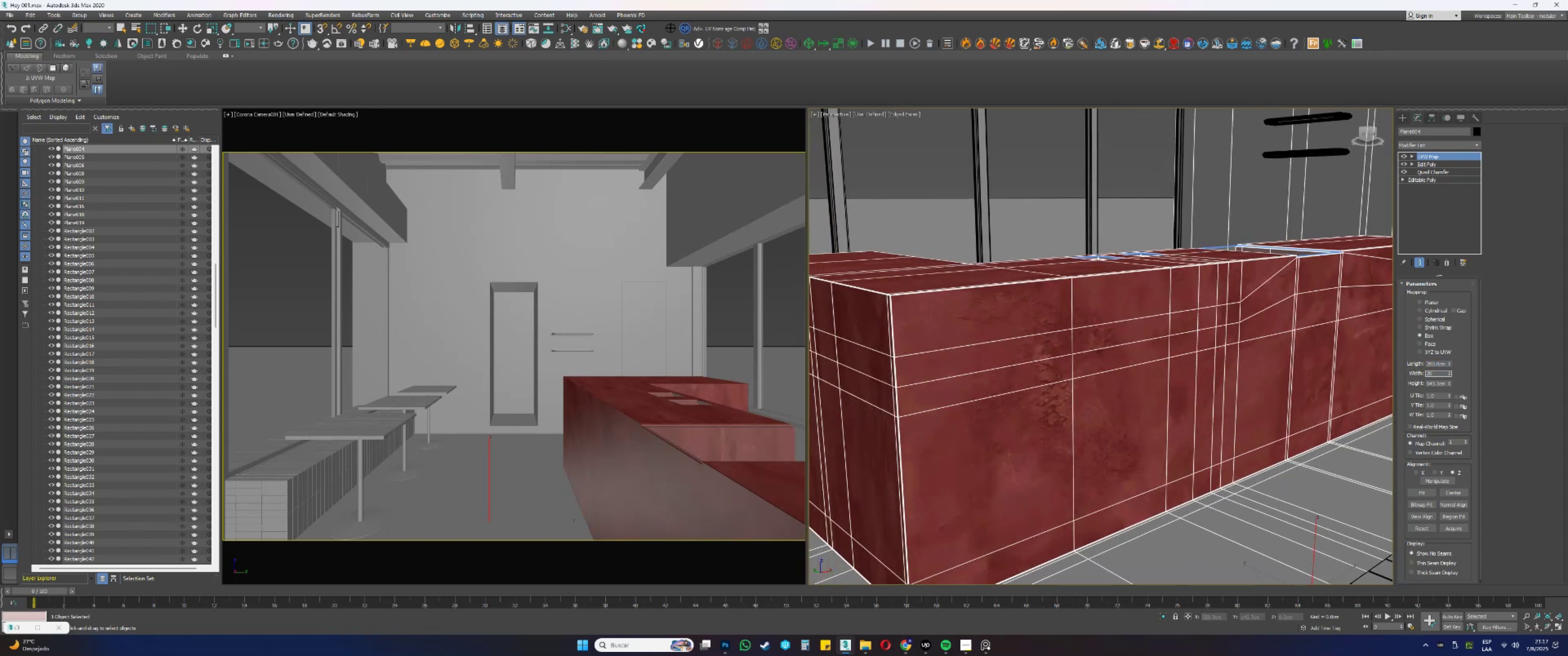 
key(Numpad0)
 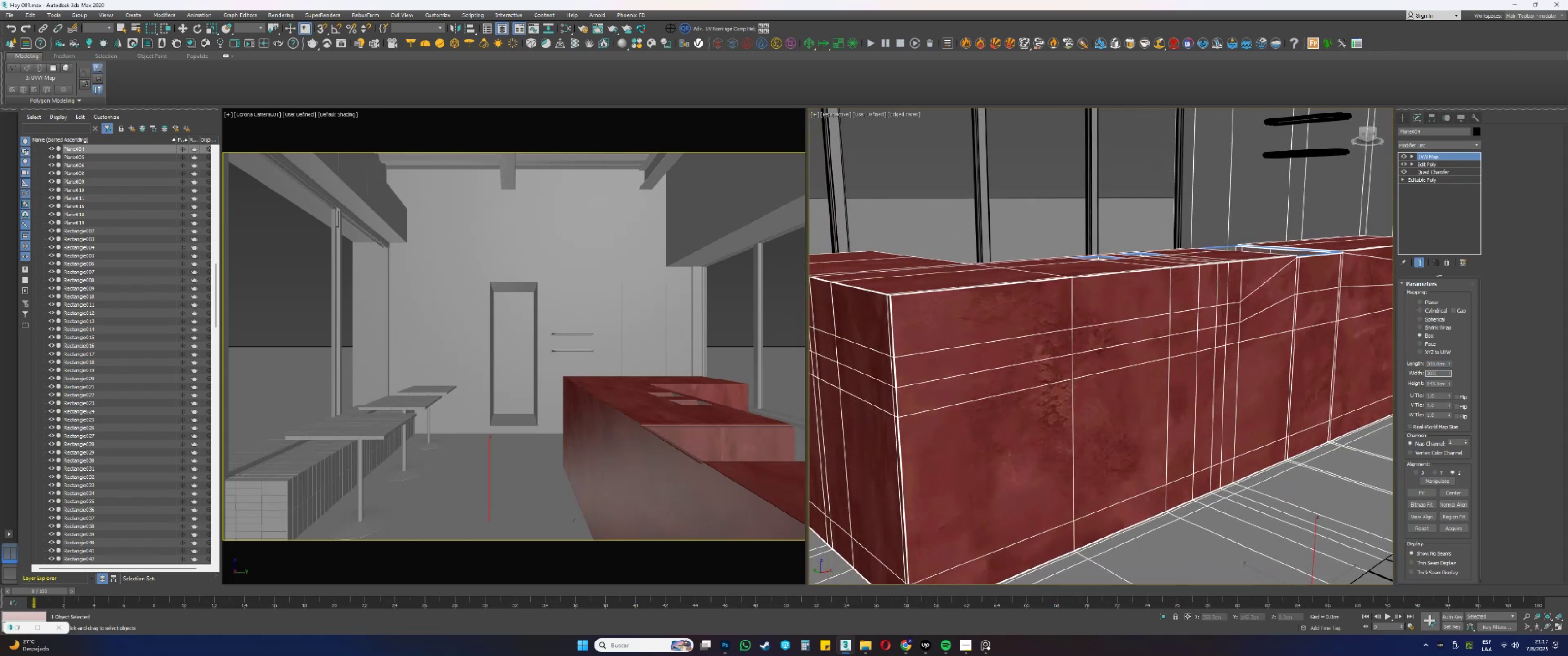 
key(Tab)
 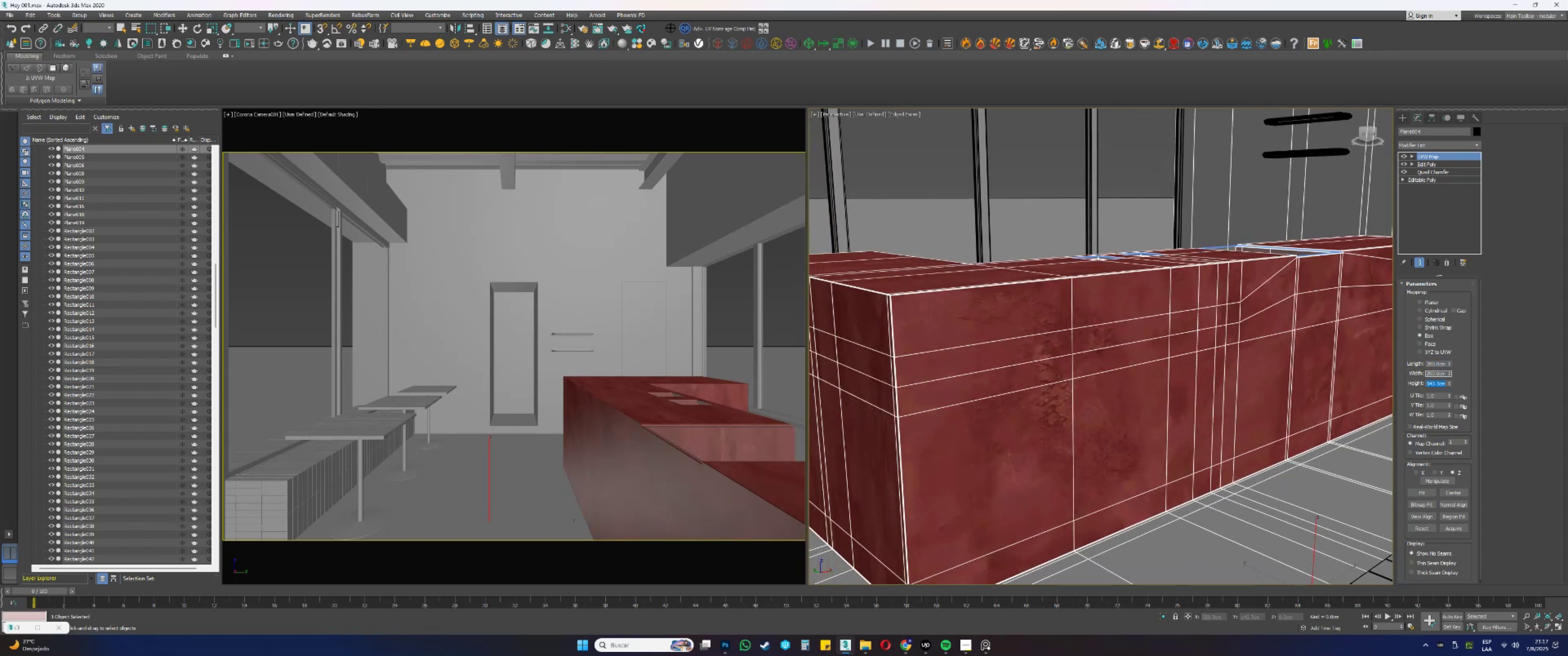 
key(Numpad2)
 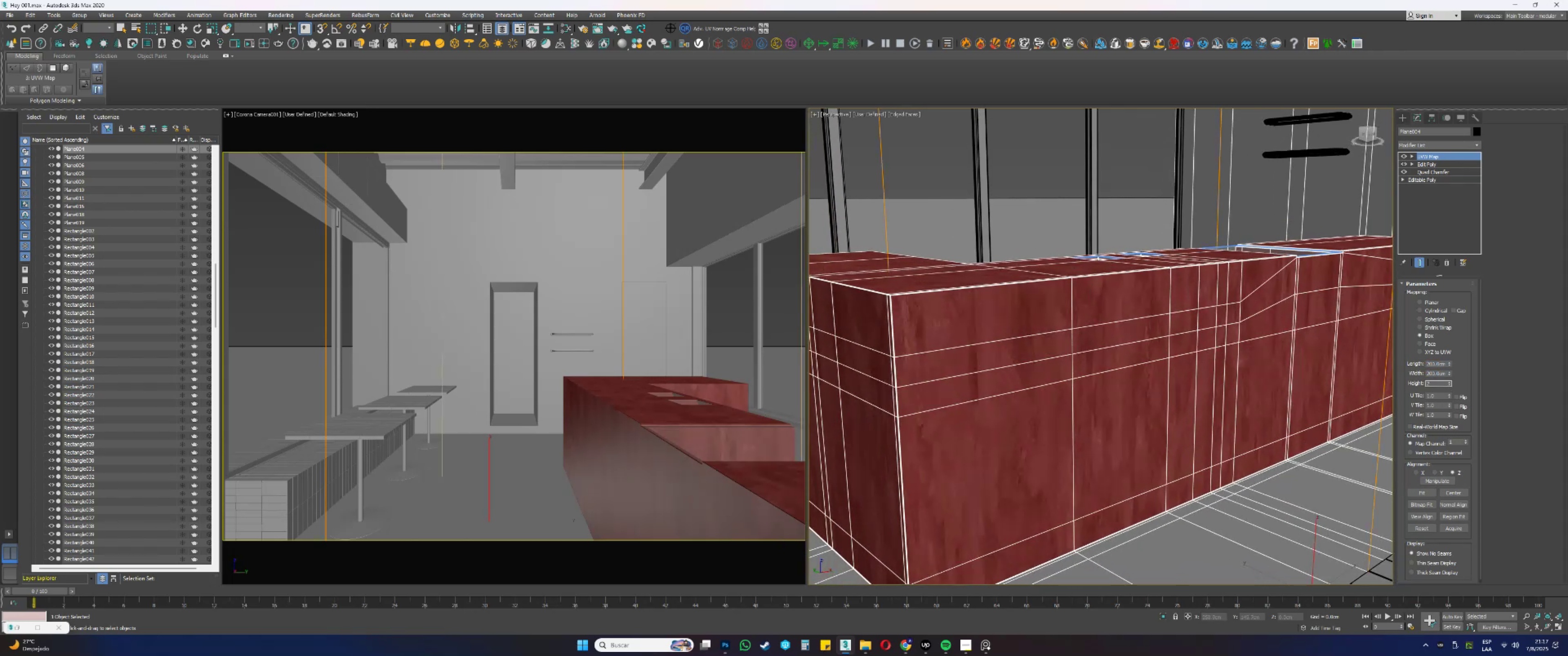 
key(Numpad0)
 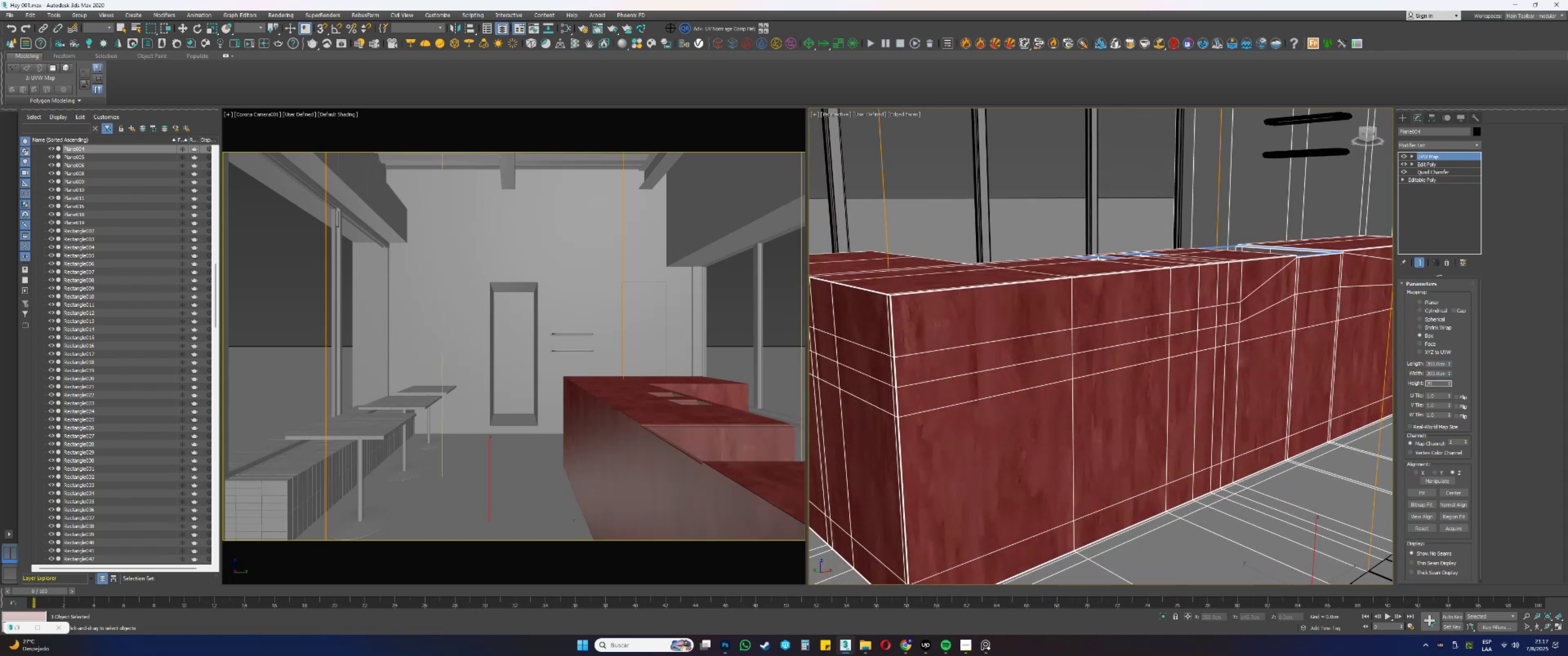 
key(Numpad0)
 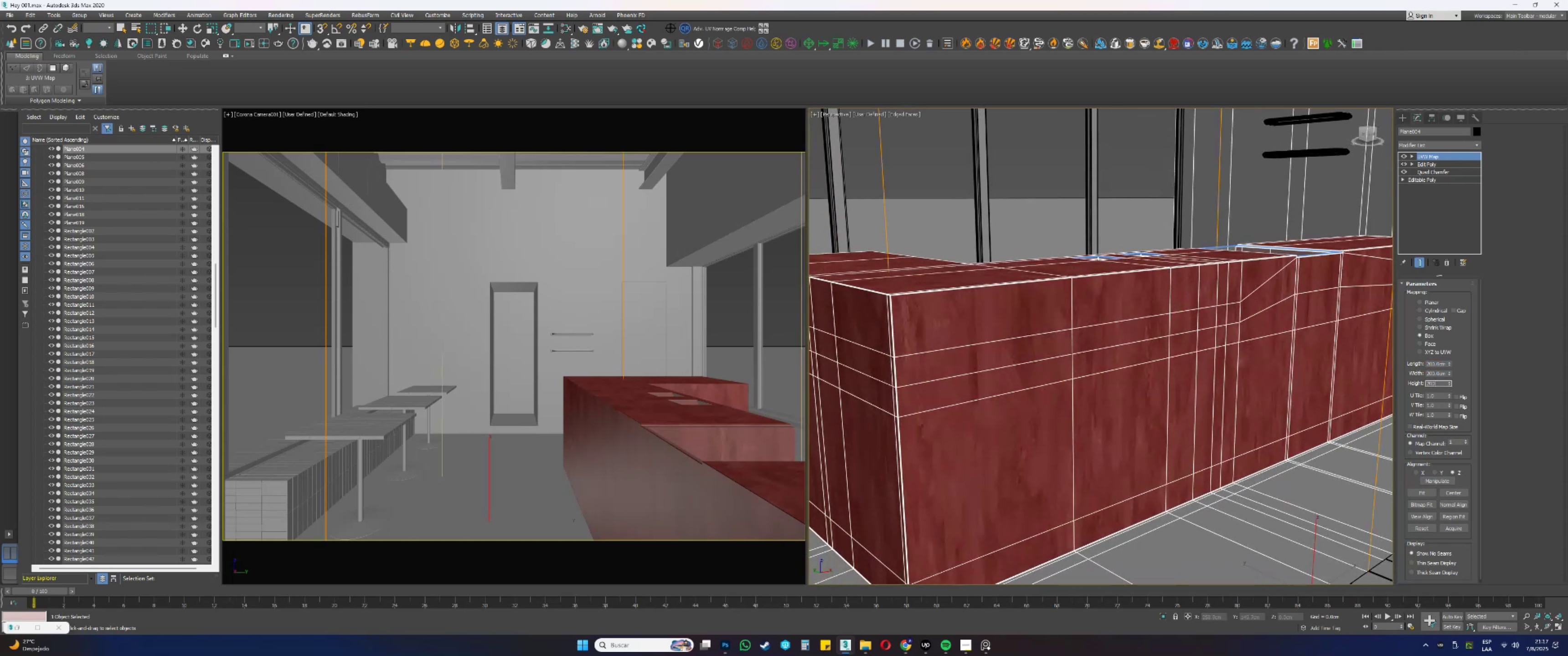 
key(NumpadEnter)
 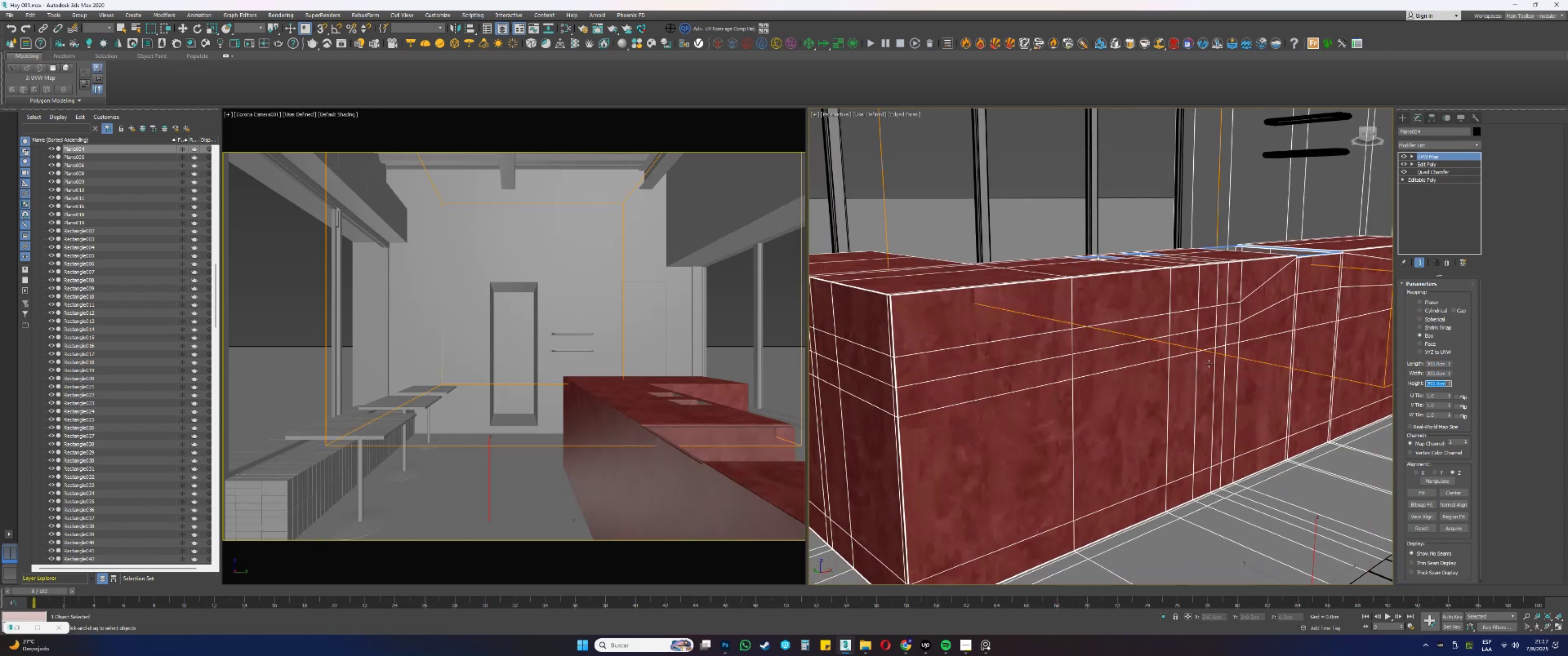 
hold_key(key=AltLeft, duration=1.02)
 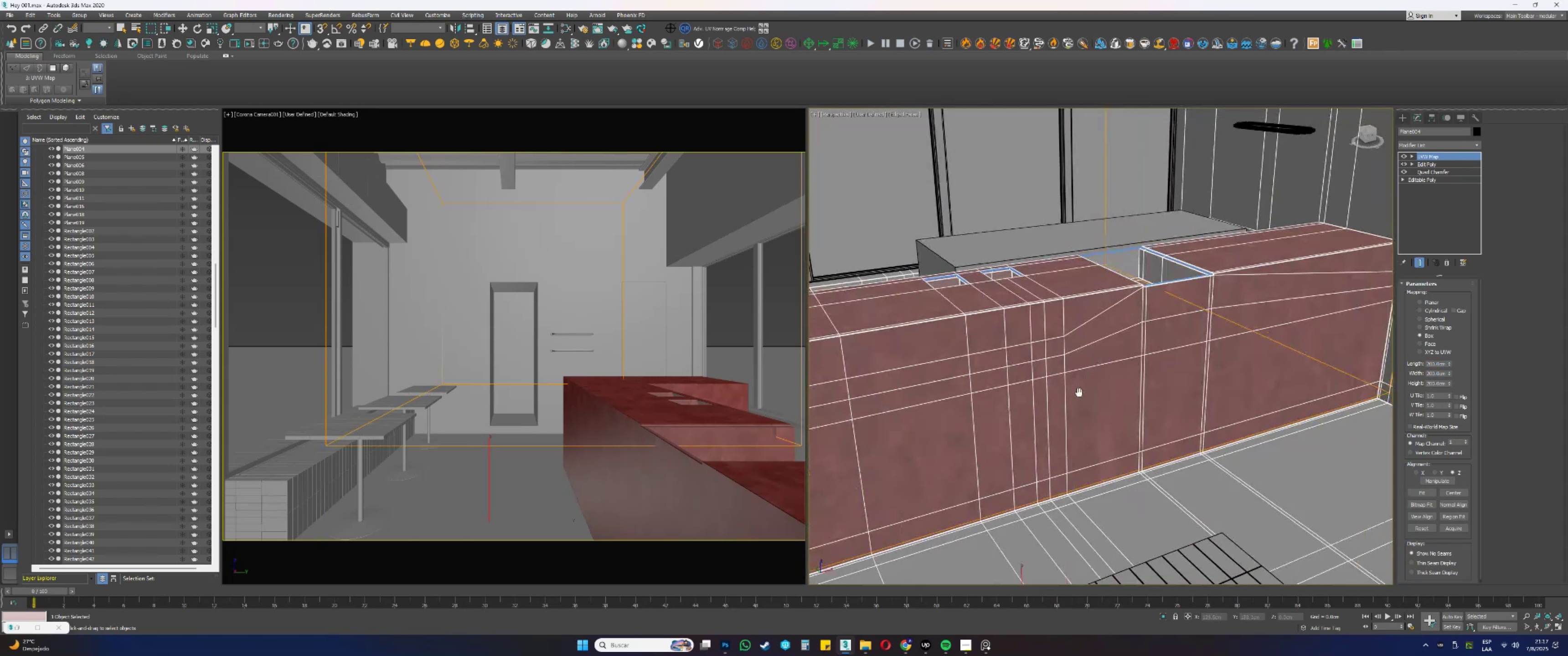 
hold_key(key=AltLeft, duration=0.71)
 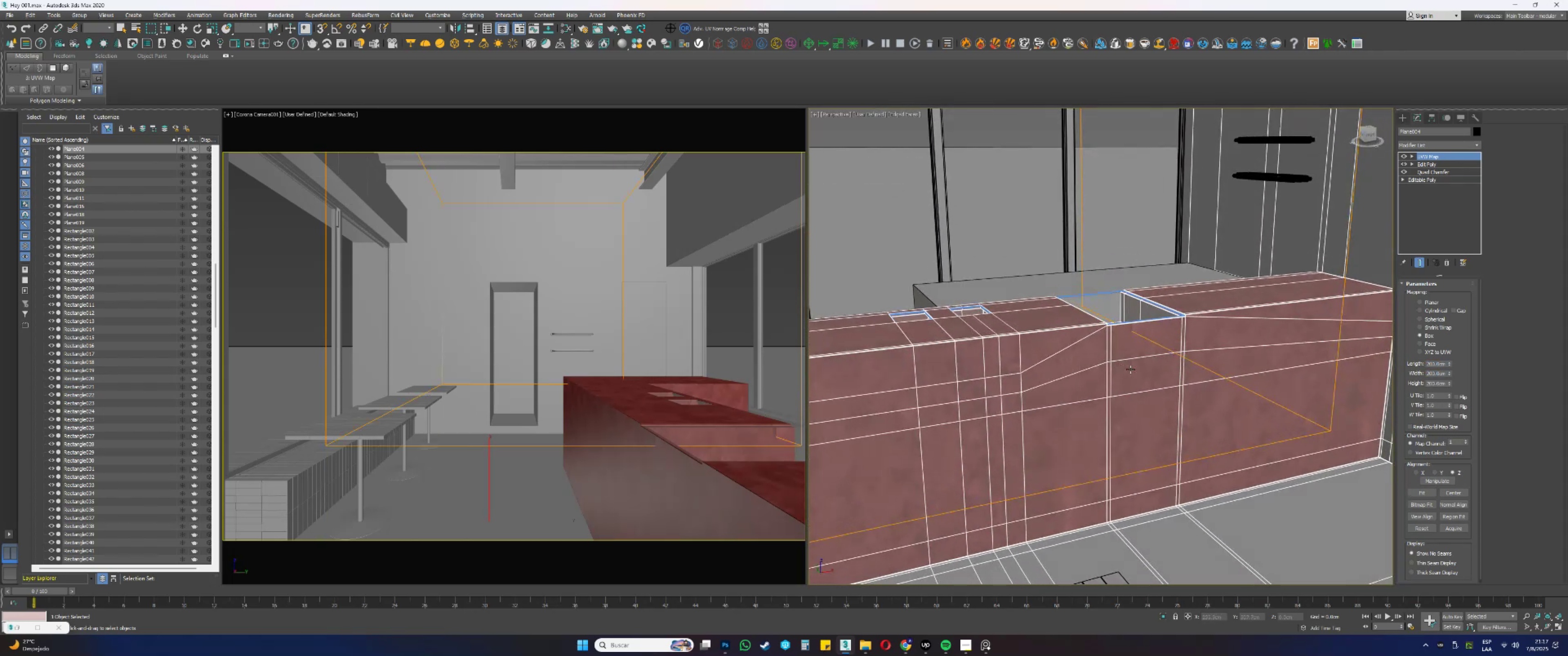 
hold_key(key=AltLeft, duration=1.15)
 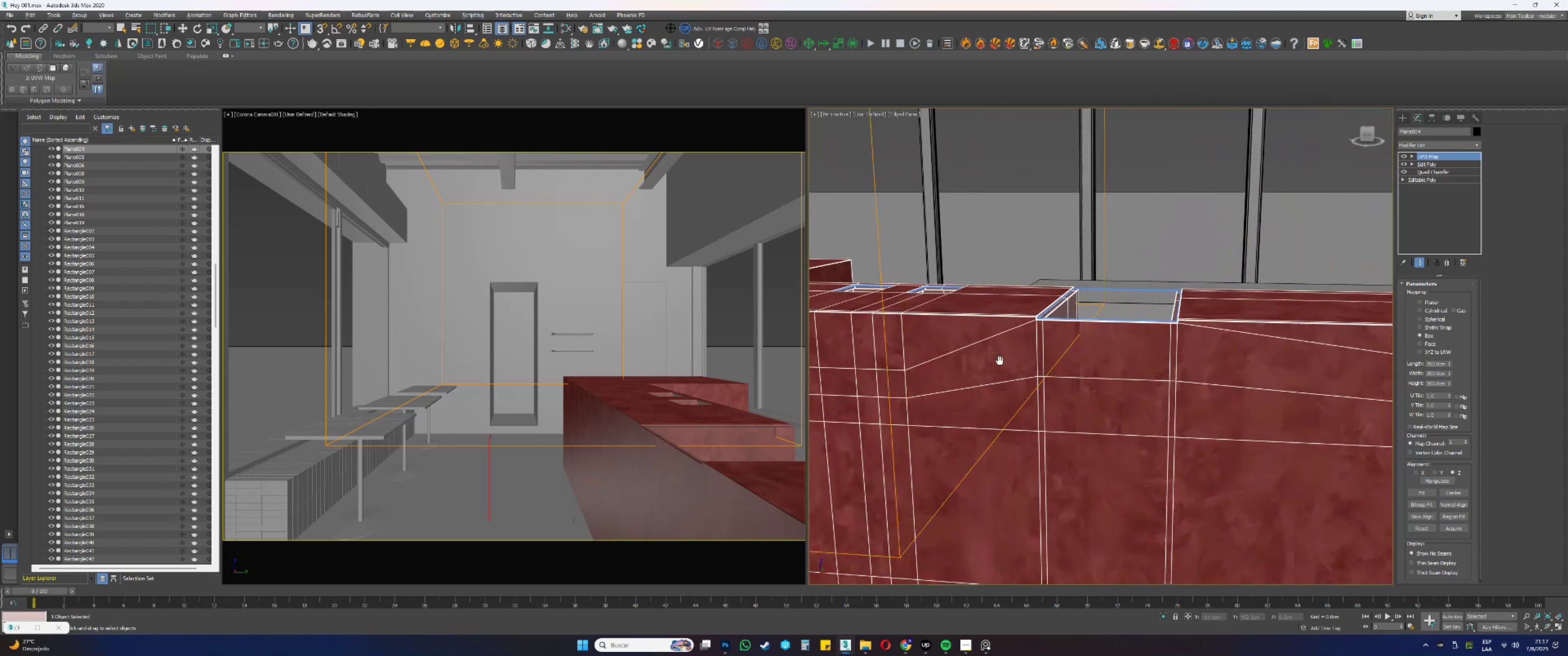 
hold_key(key=ControlLeft, duration=0.47)
 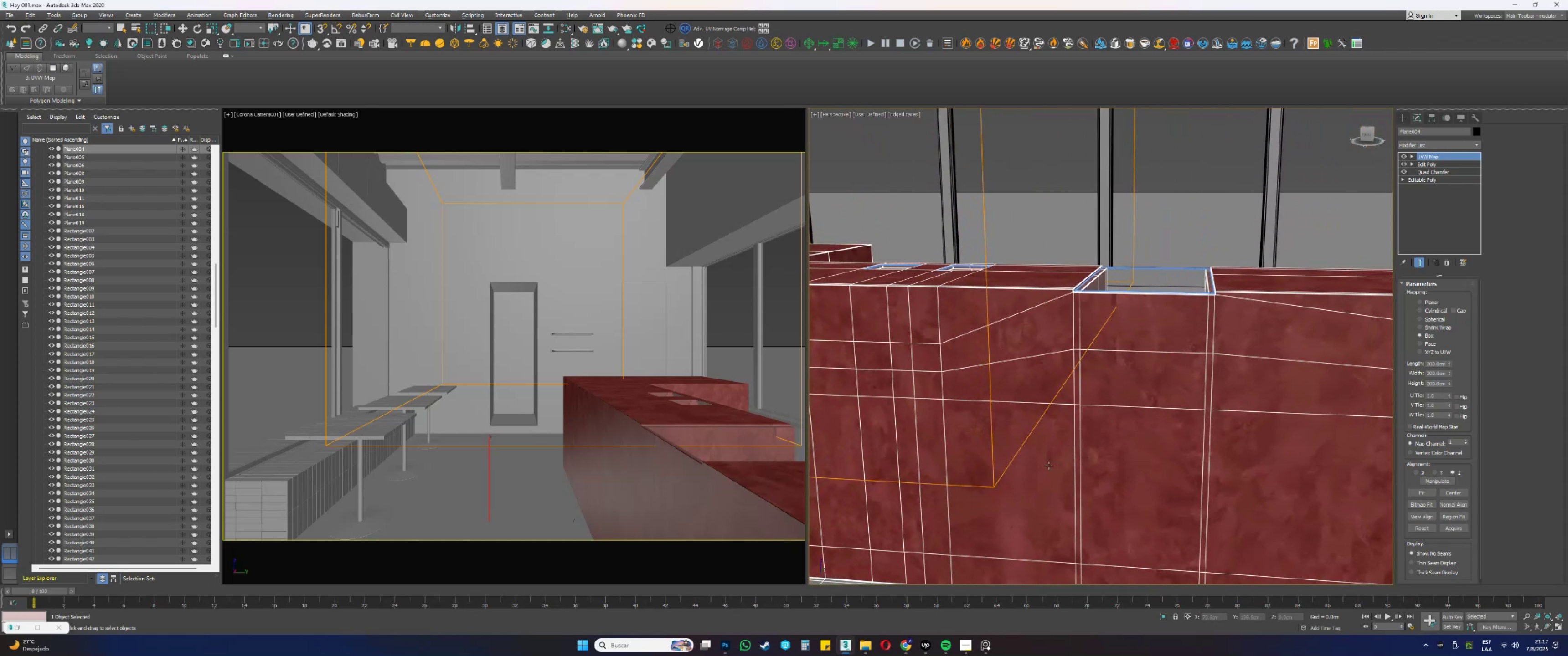 
wait(22.5)
 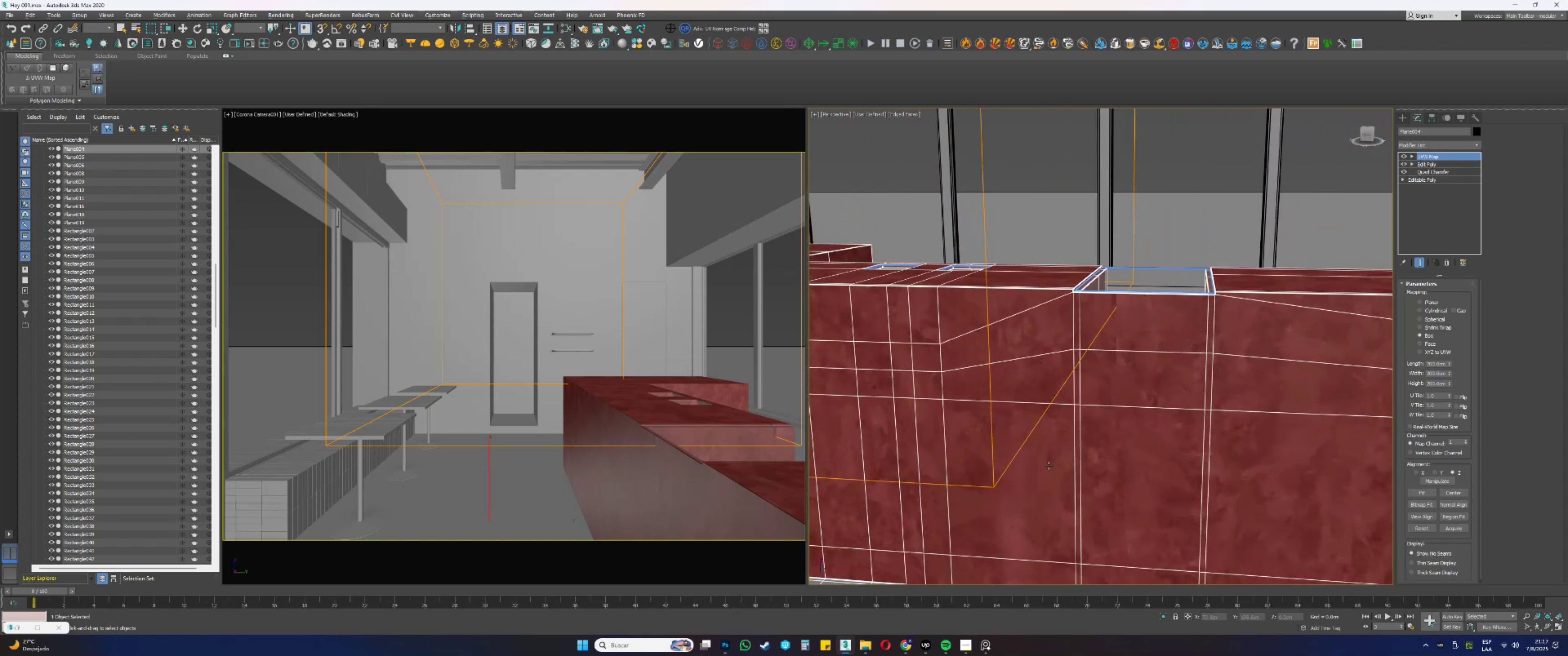 
left_click([862, 643])
 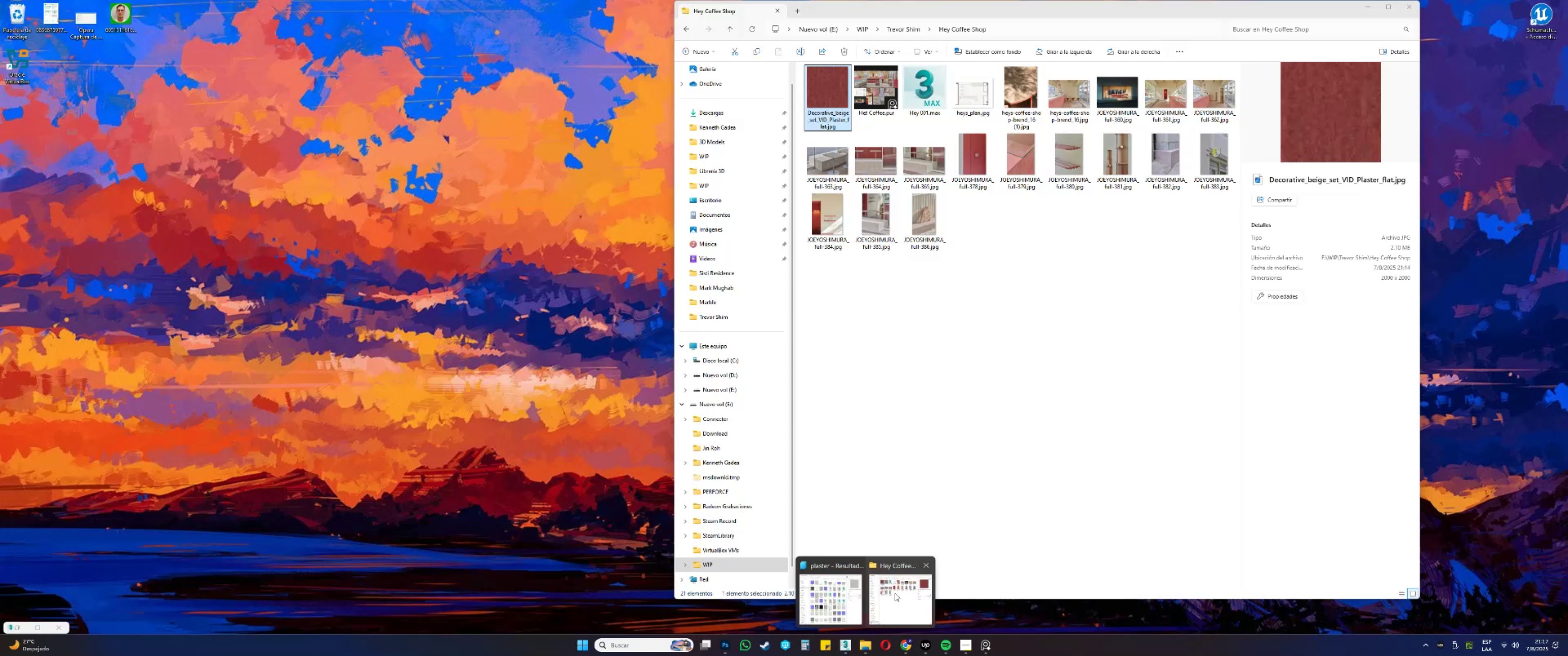 
left_click([844, 589])
 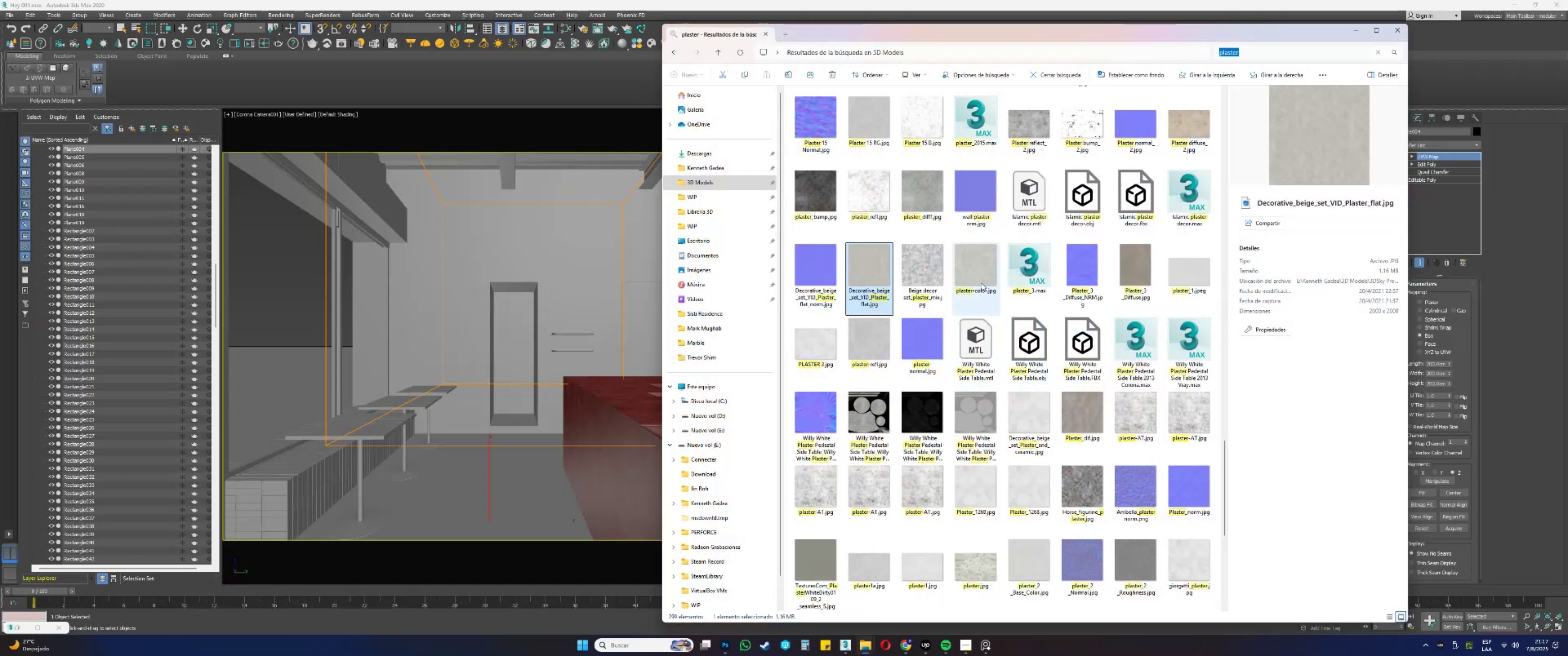 
double_click([976, 275])
 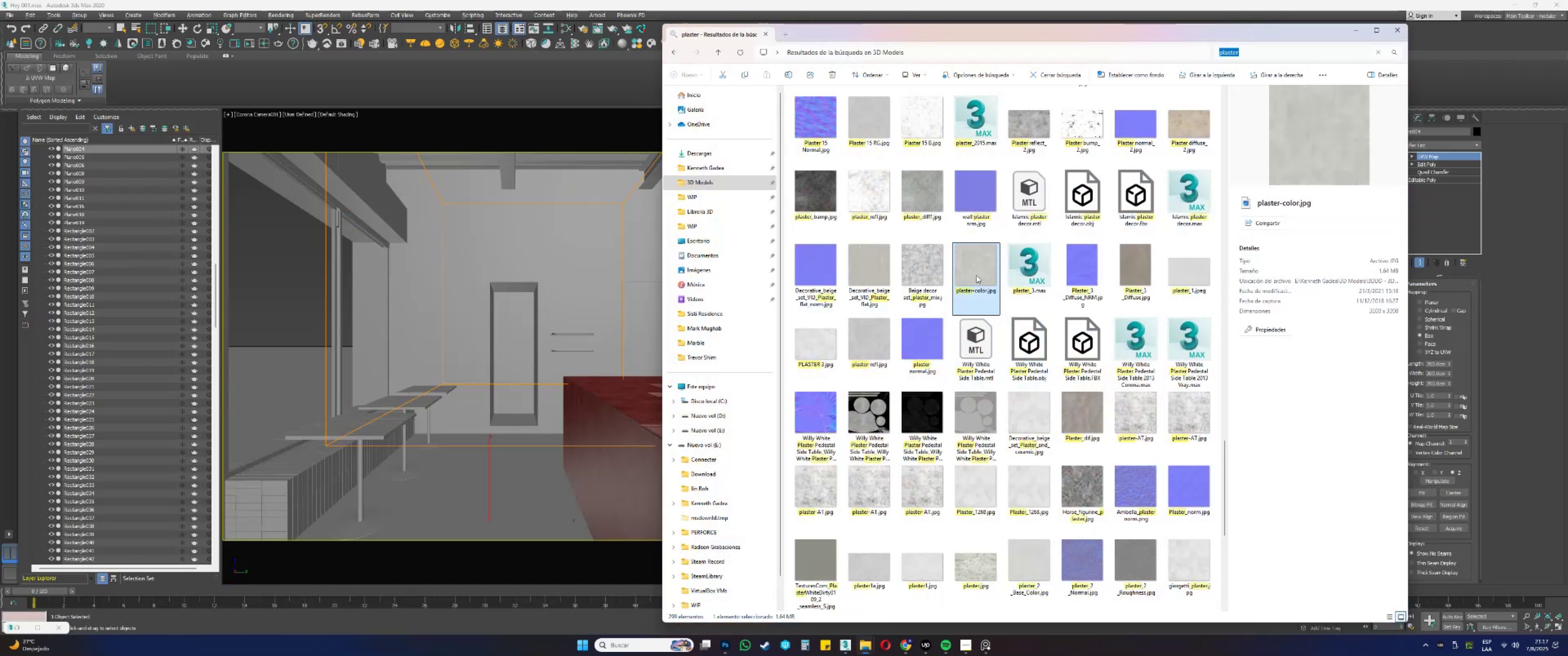 
triple_click([976, 275])
 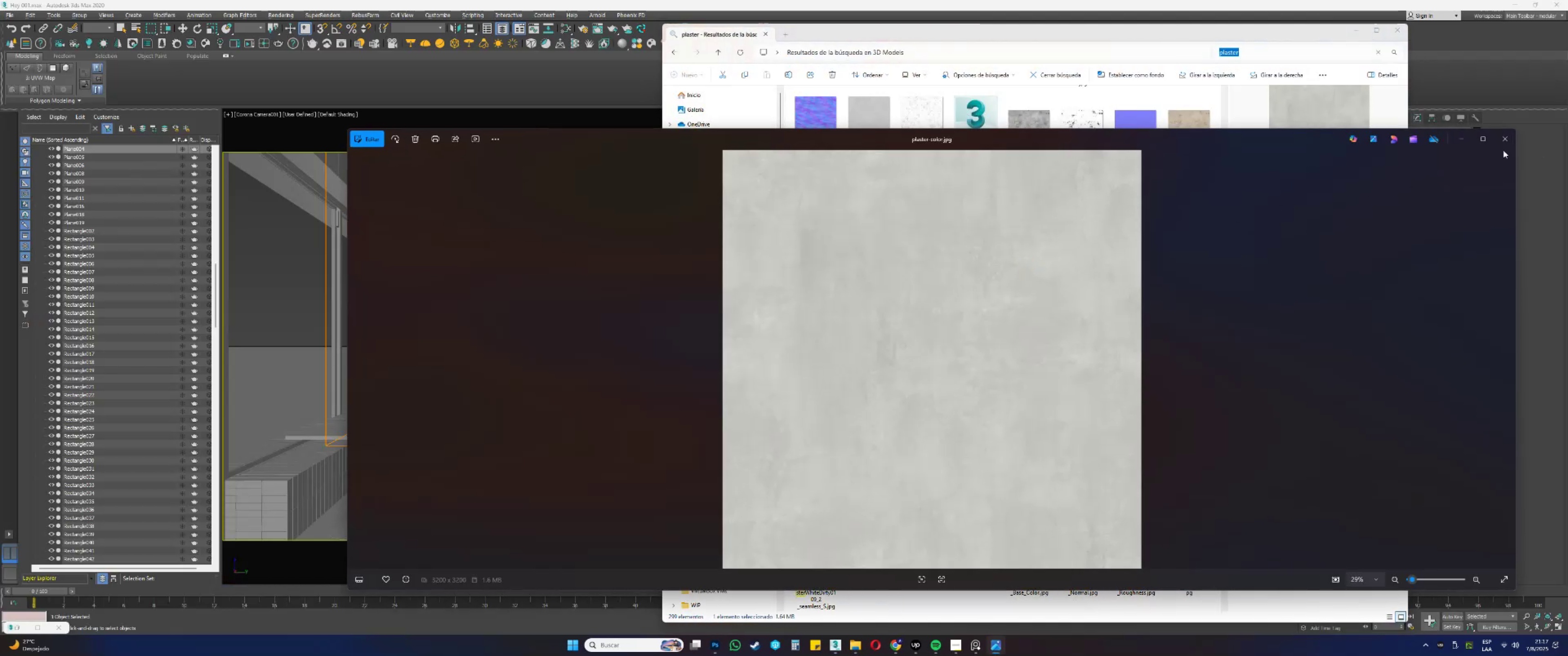 
left_click([1502, 144])
 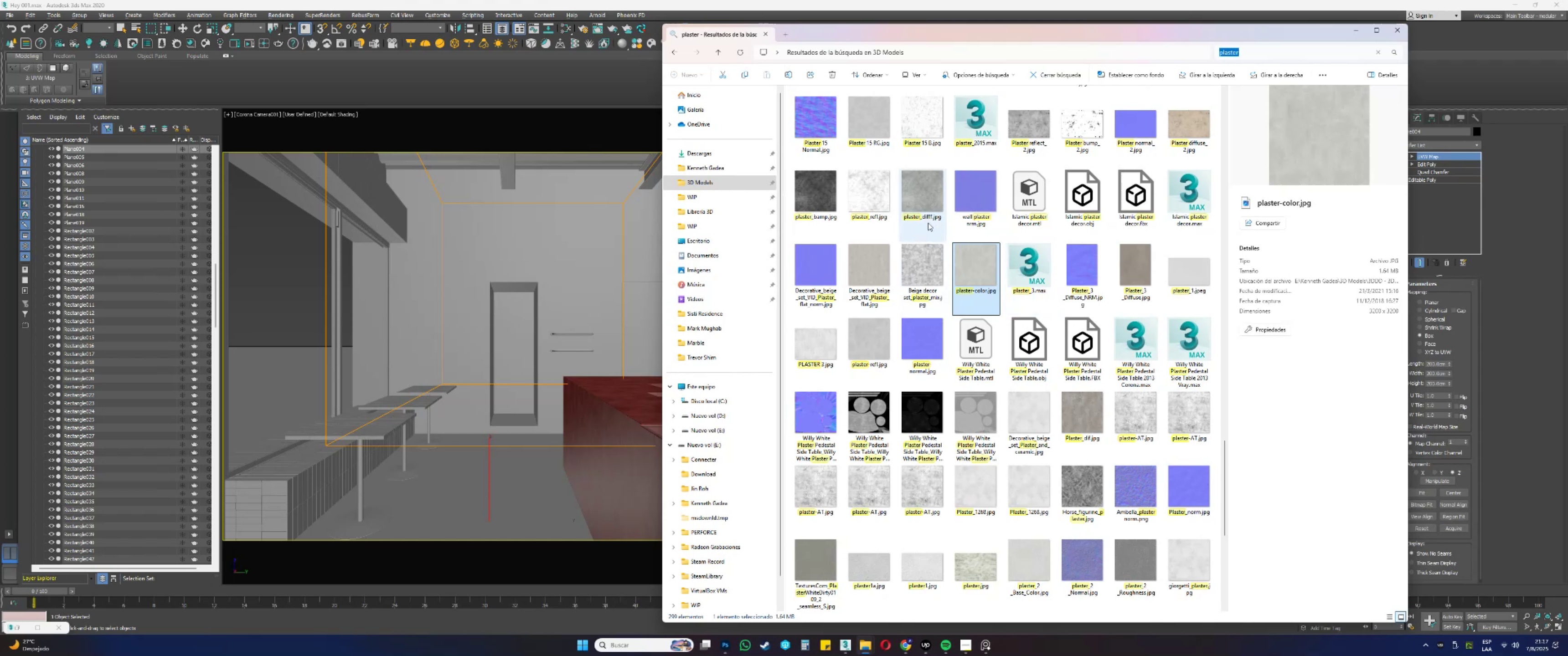 
double_click([923, 200])
 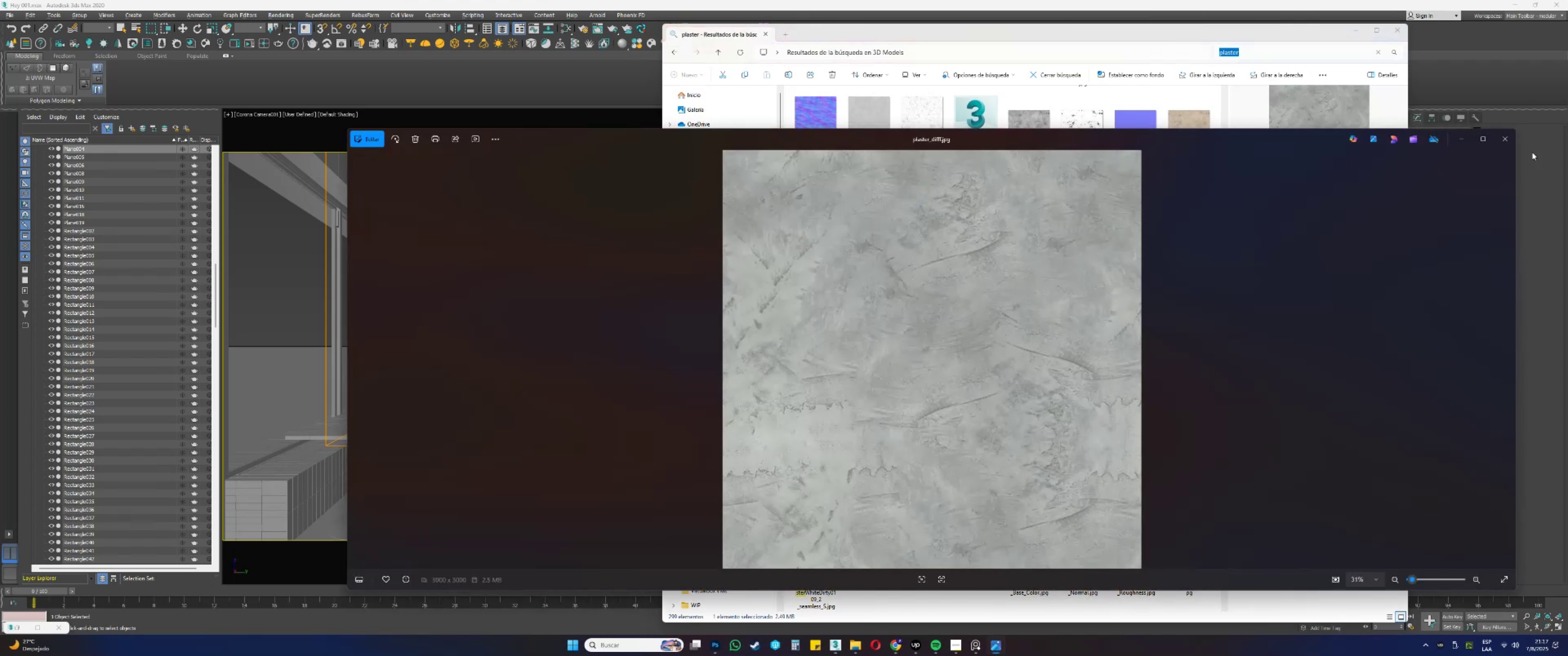 
left_click([1500, 133])
 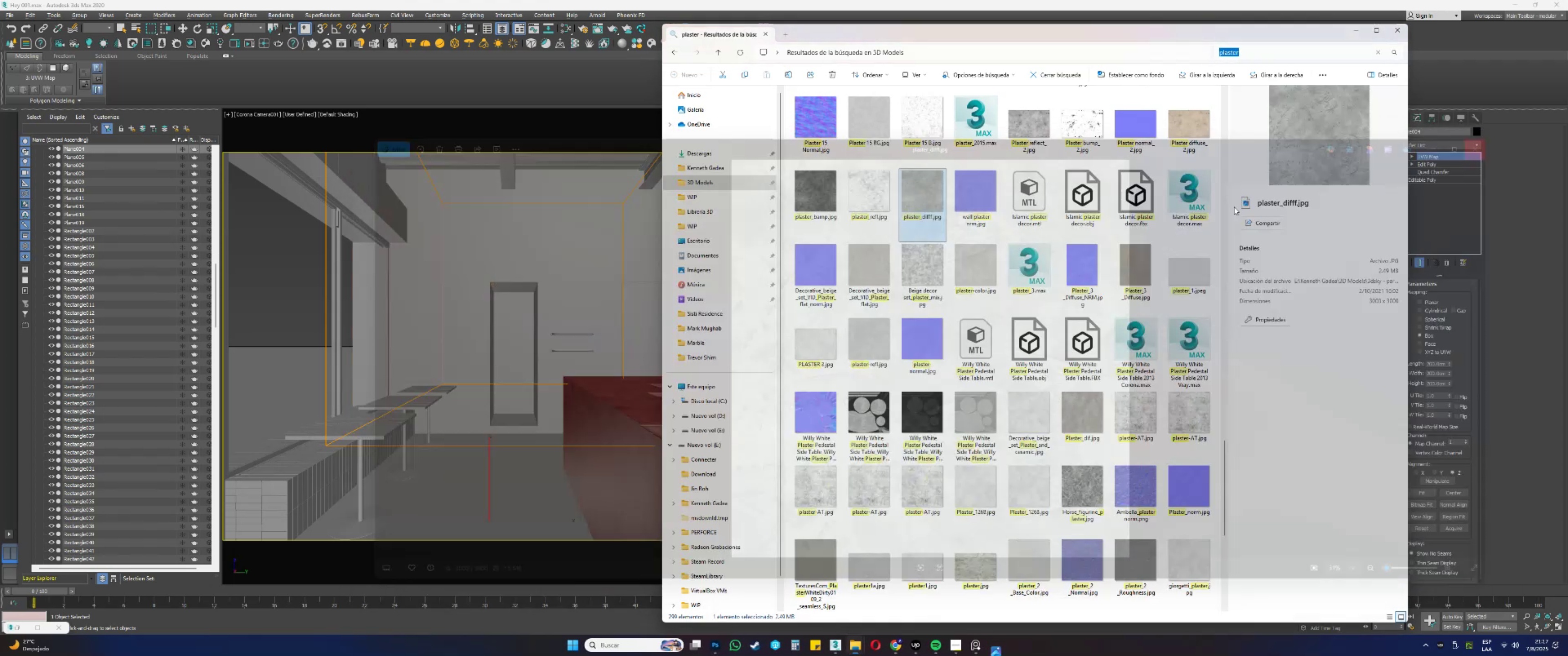 
scroll: coordinate [1089, 232], scroll_direction: up, amount: 1.0
 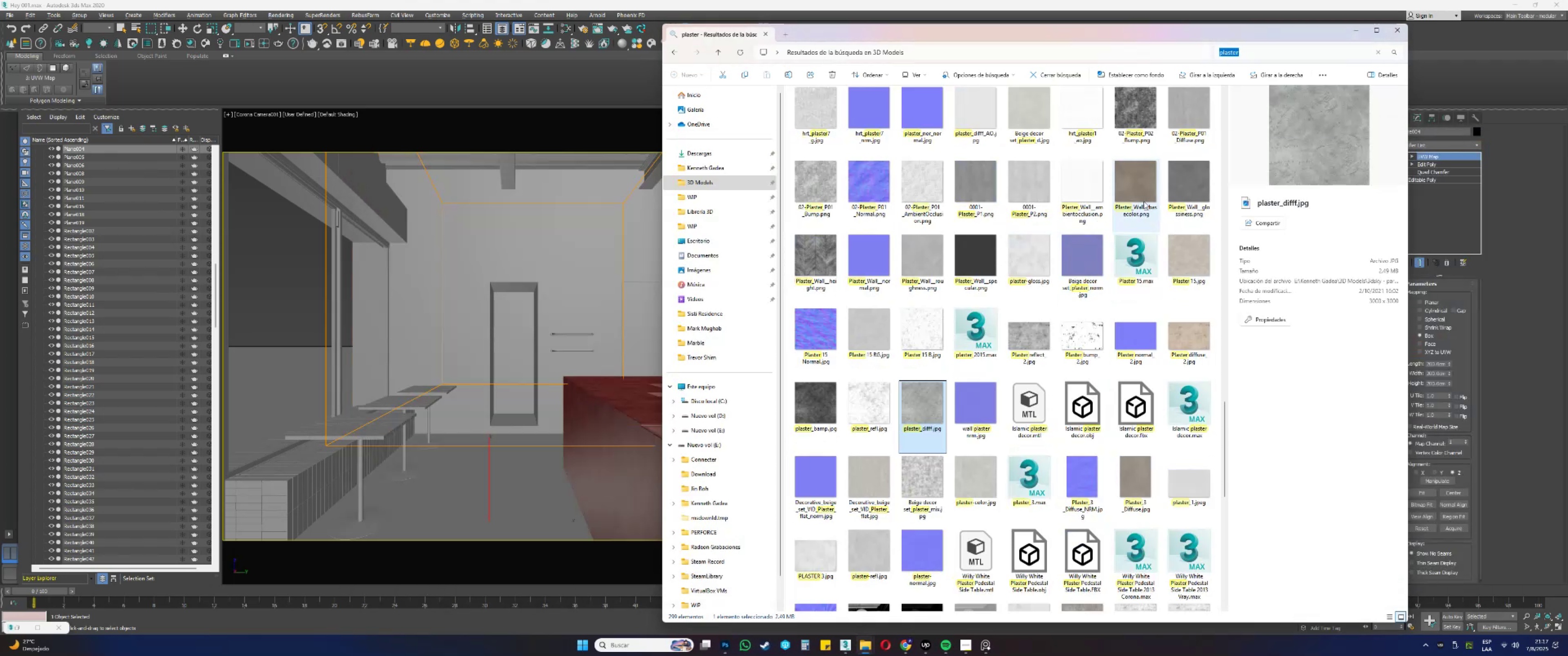 
double_click([1118, 192])
 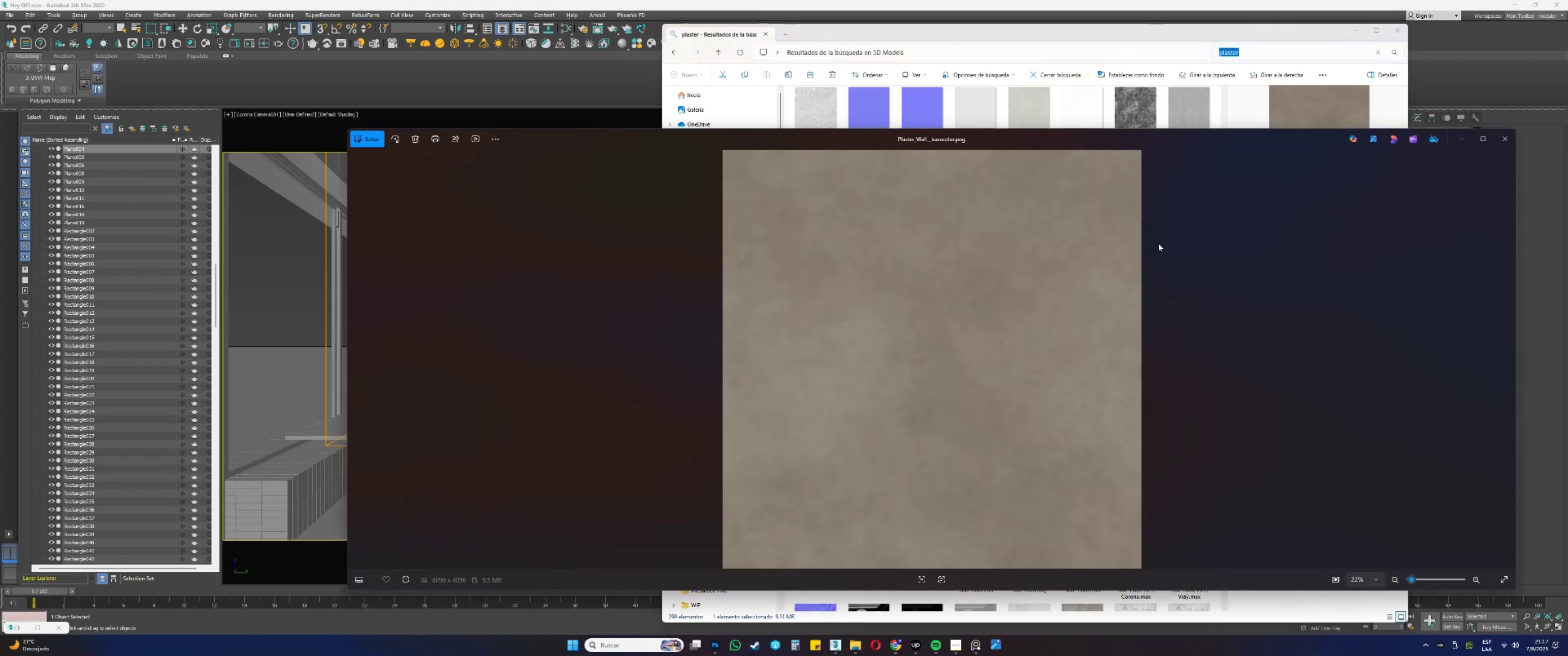 
scroll: coordinate [1005, 335], scroll_direction: up, amount: 4.0
 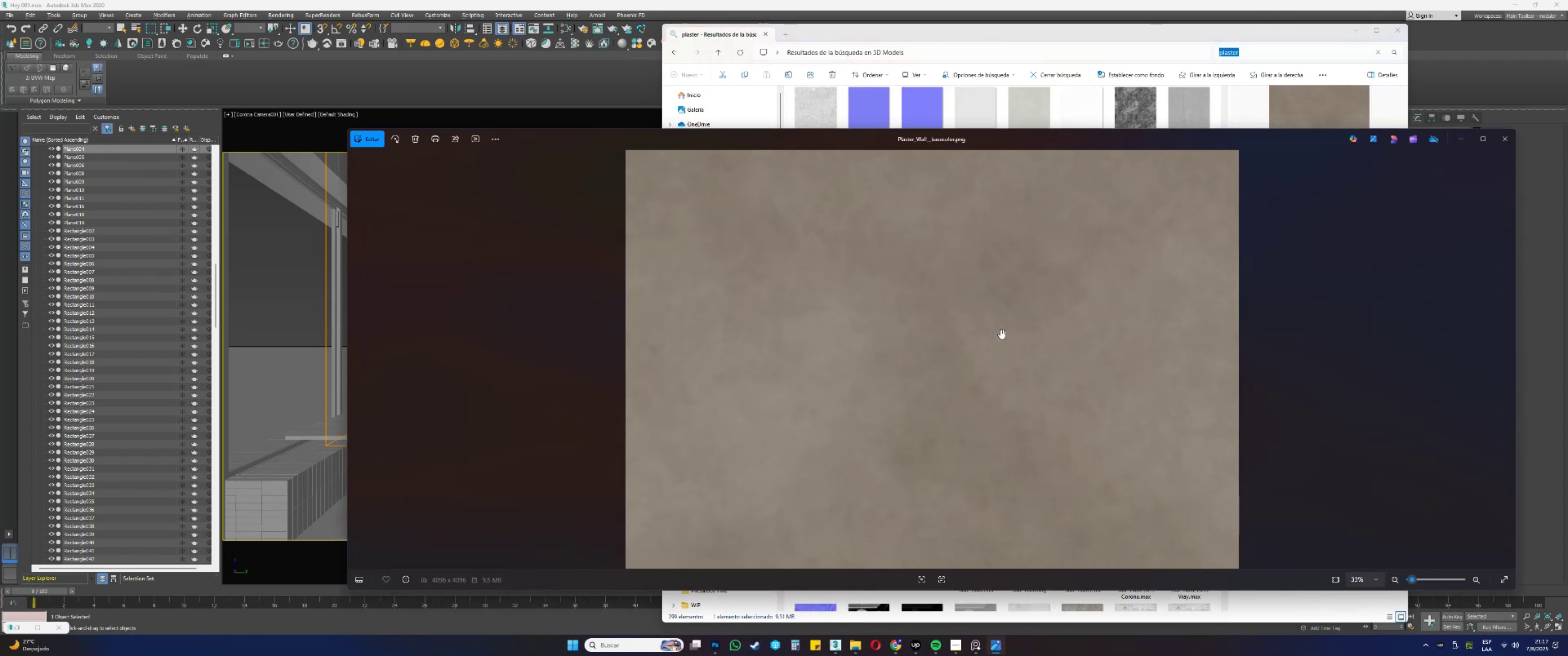 
scroll: coordinate [1000, 329], scroll_direction: down, amount: 9.0
 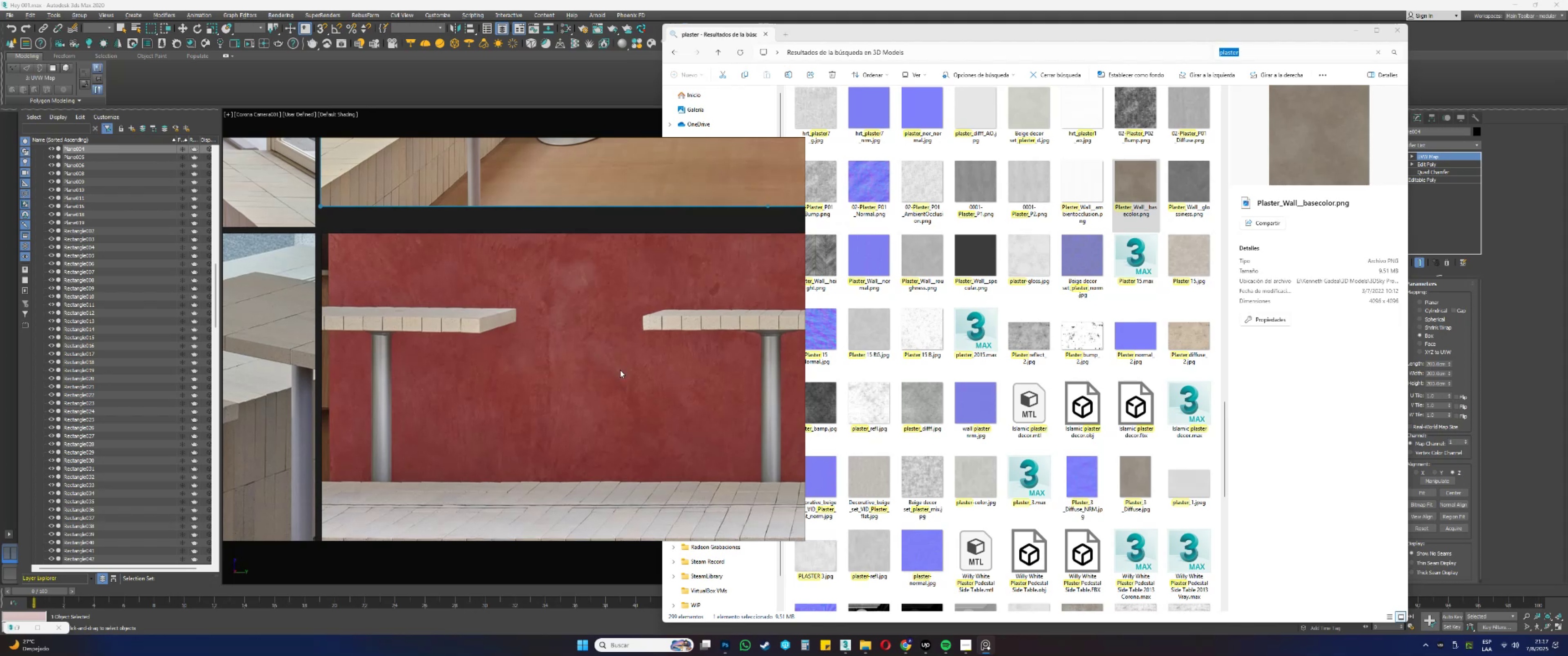 
wait(9.23)
 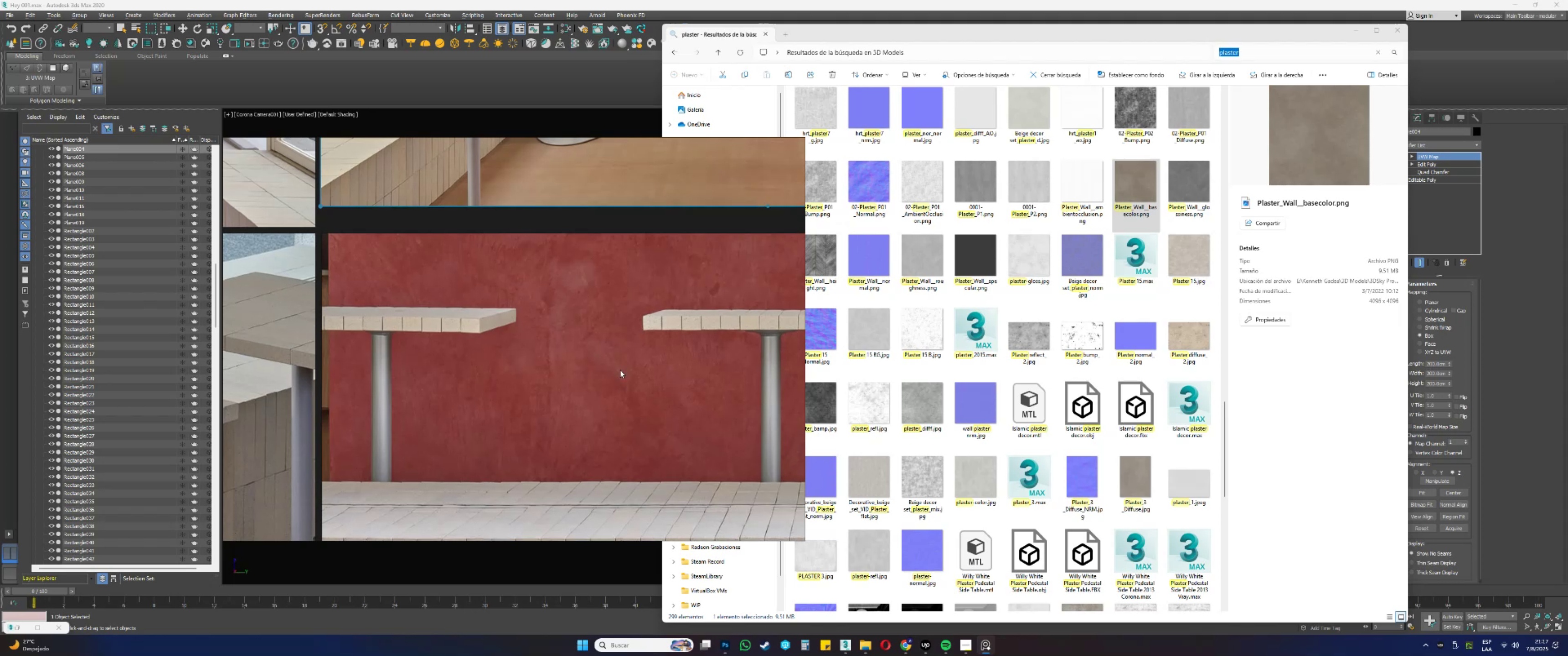 
scroll: coordinate [1030, 296], scroll_direction: up, amount: 1.0
 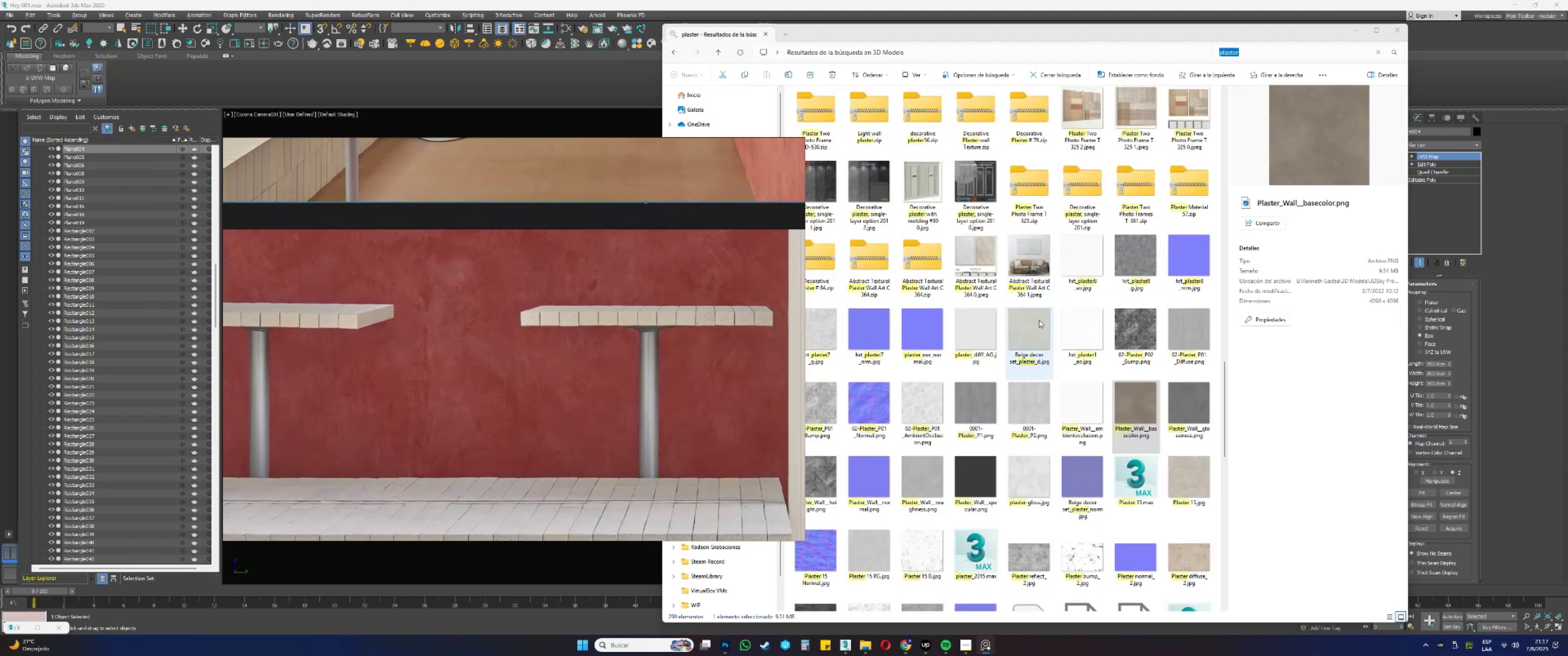 
double_click([1038, 331])
 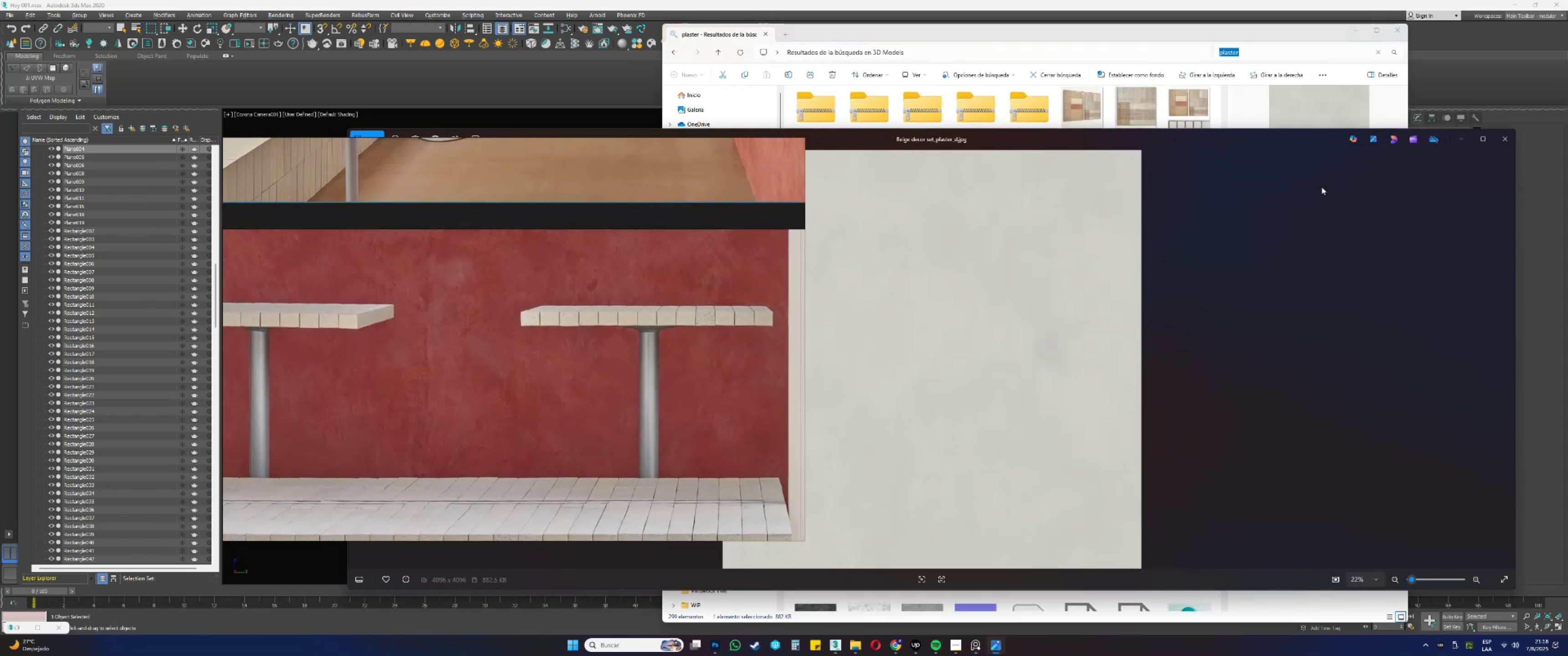 
left_click([1507, 140])
 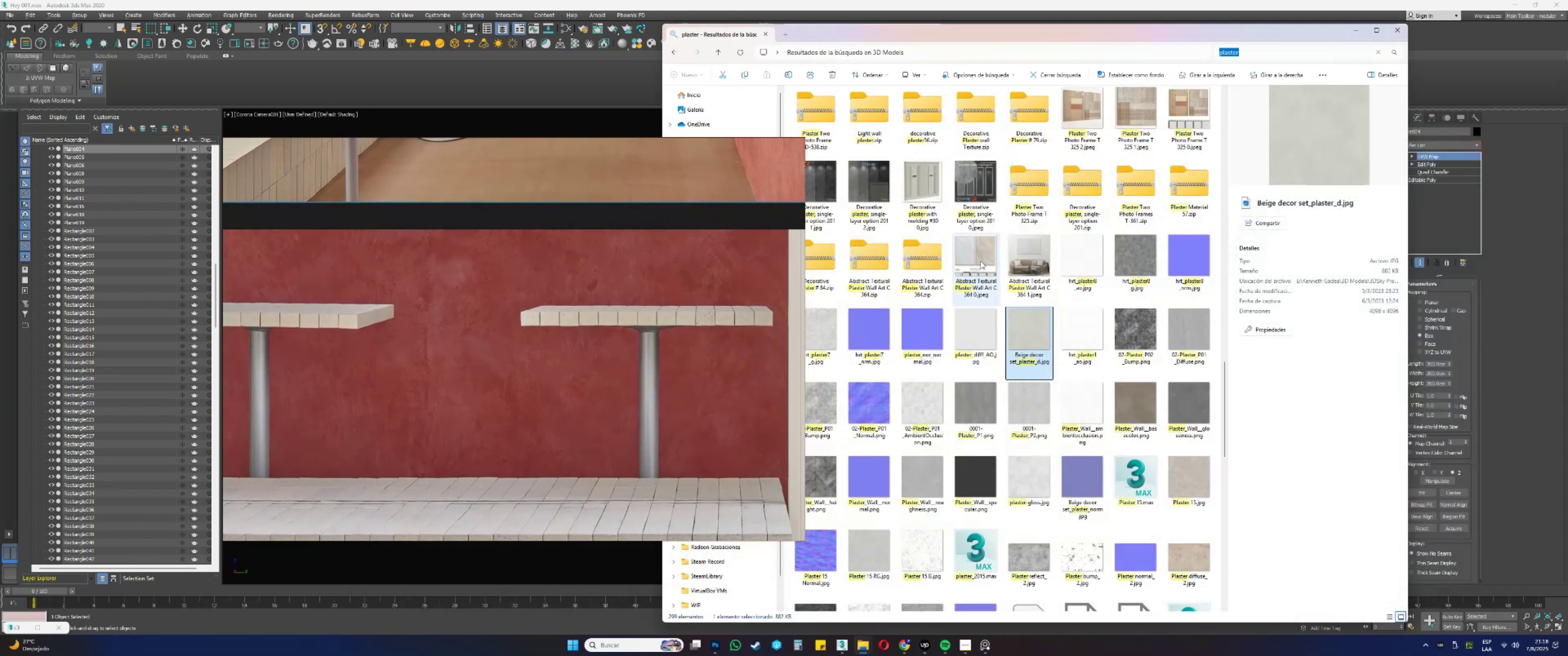 
scroll: coordinate [899, 258], scroll_direction: down, amount: 6.0
 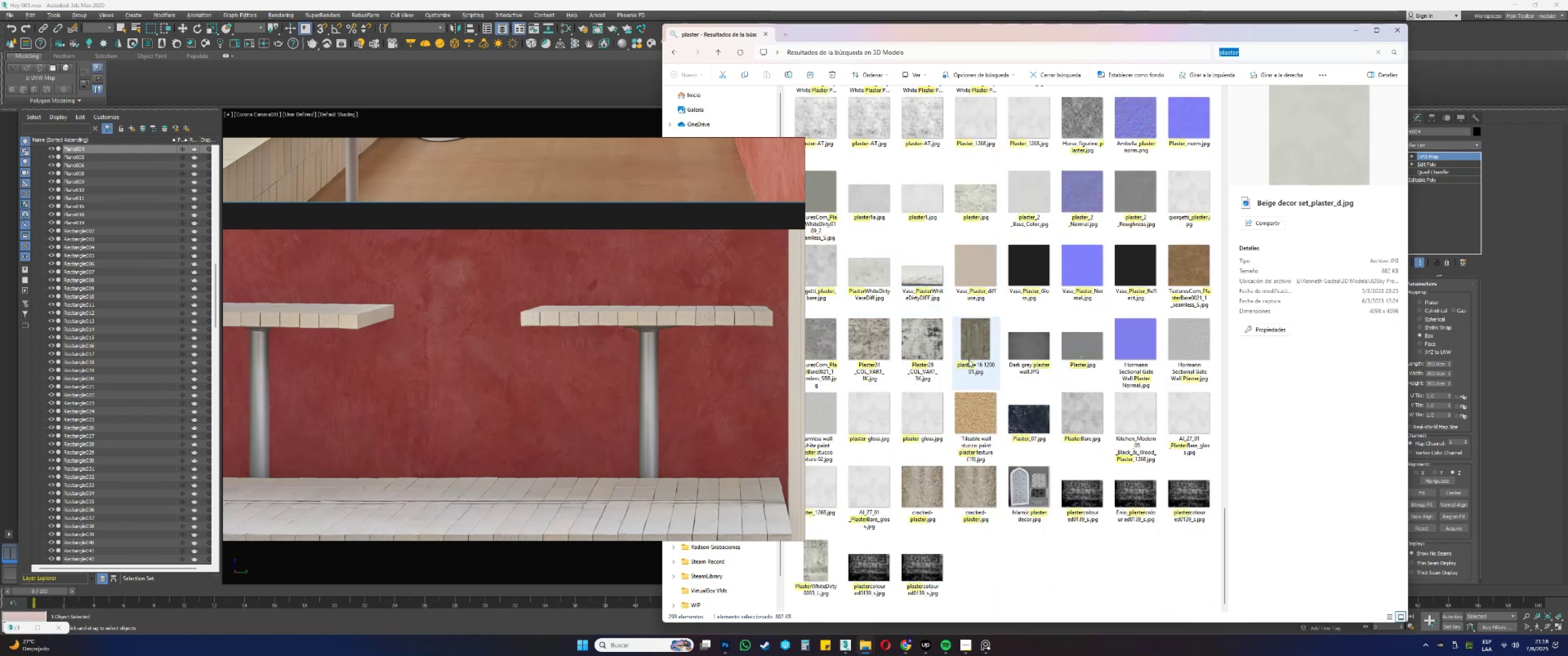 
scroll: coordinate [1133, 359], scroll_direction: up, amount: 8.0
 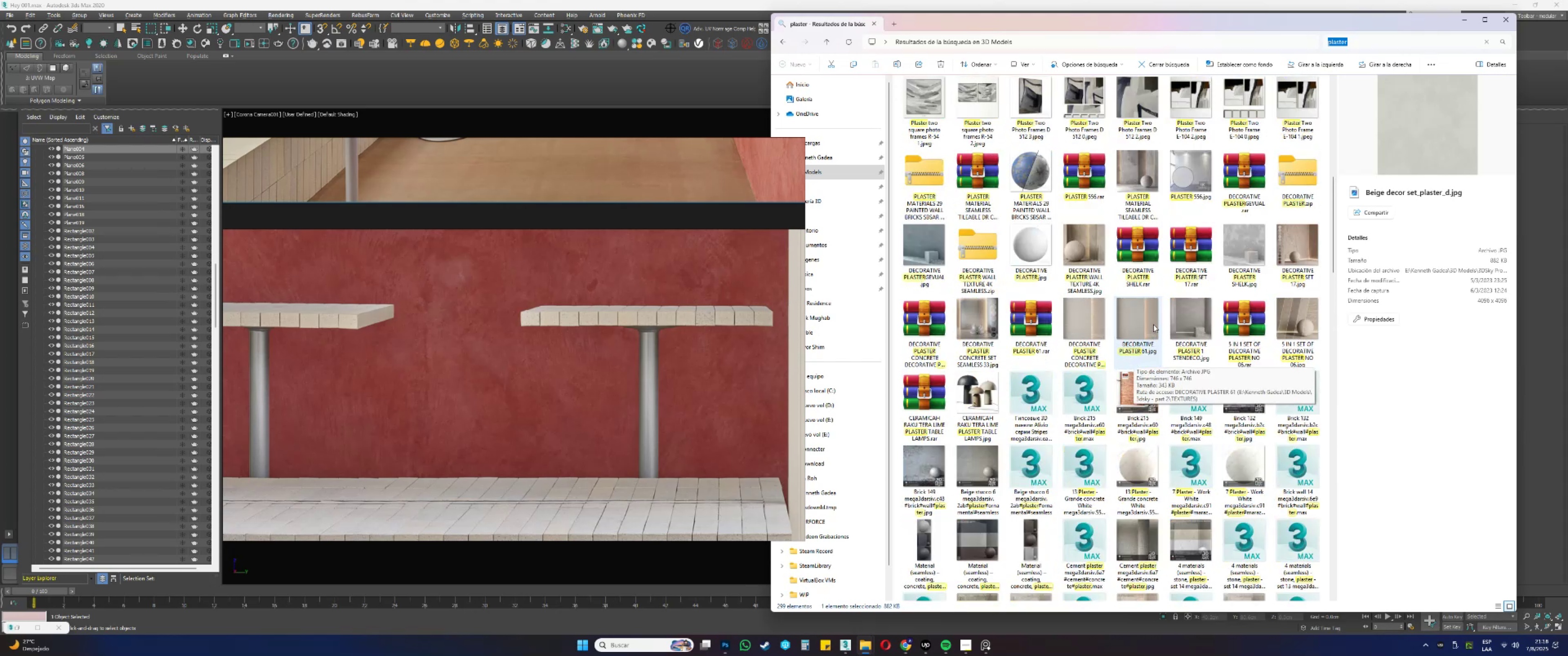 
scroll: coordinate [1153, 328], scroll_direction: down, amount: 15.0
 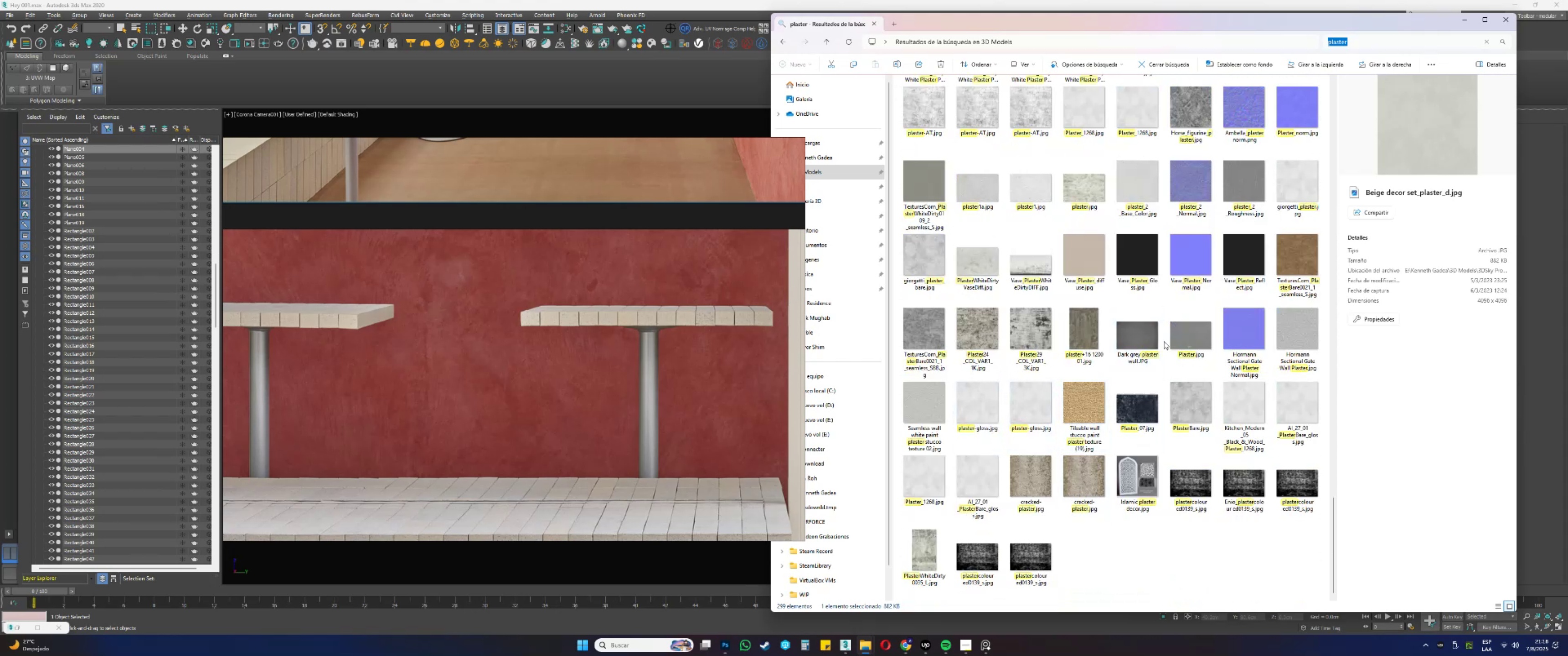 
double_click([1081, 268])
 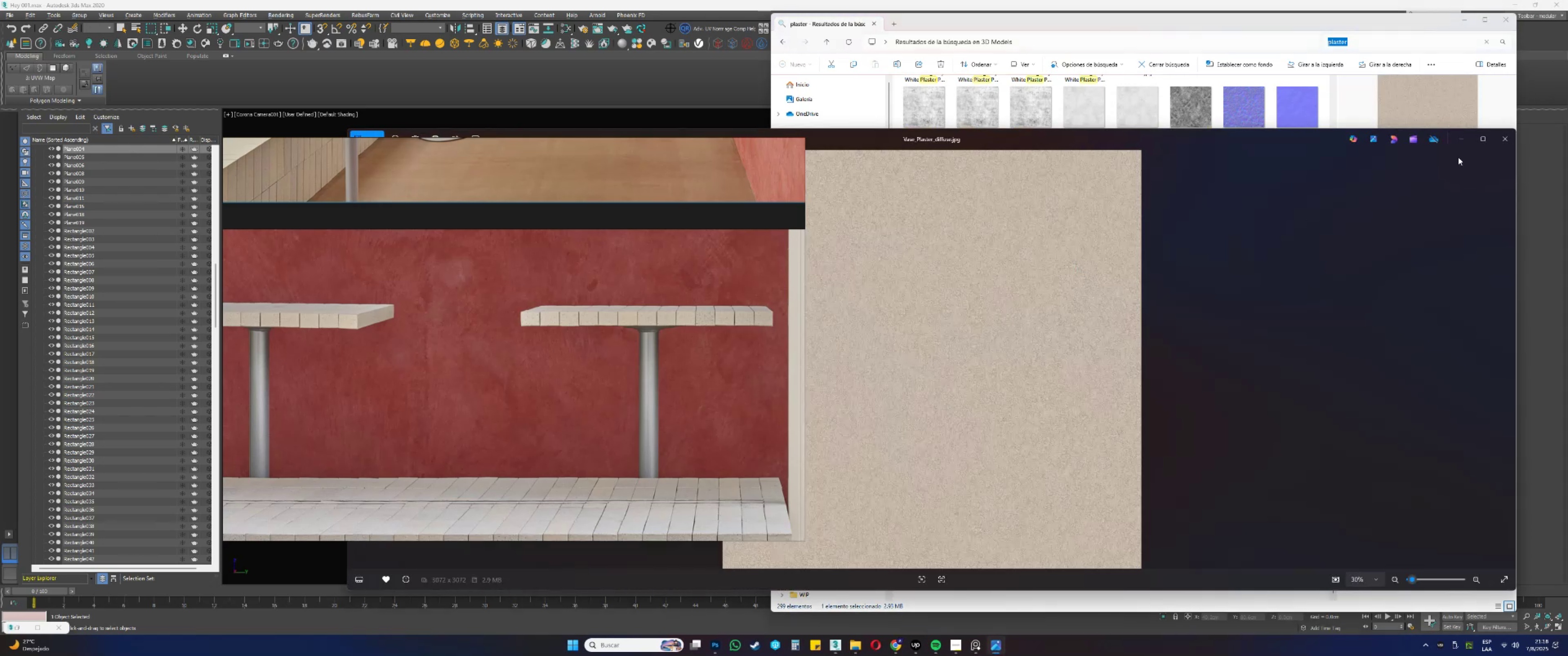 
left_click([1511, 141])
 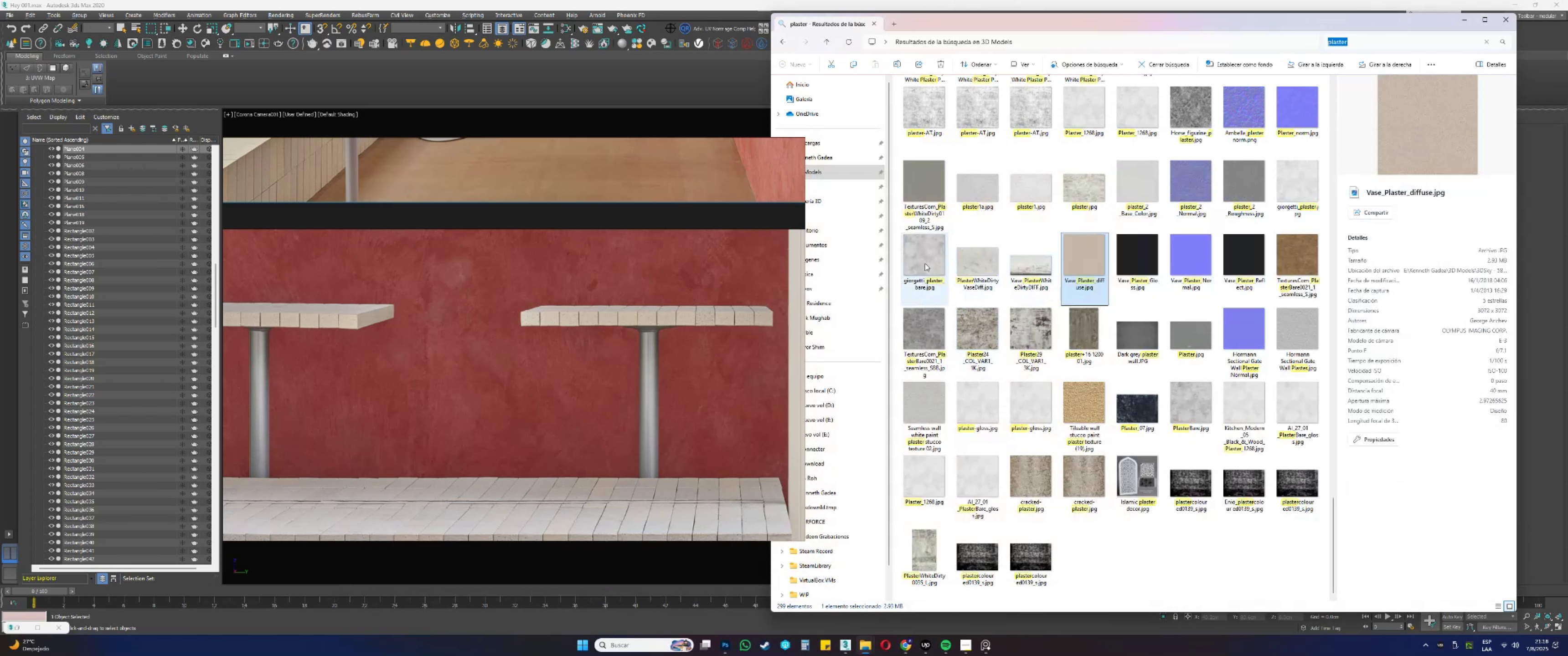 
double_click([970, 258])
 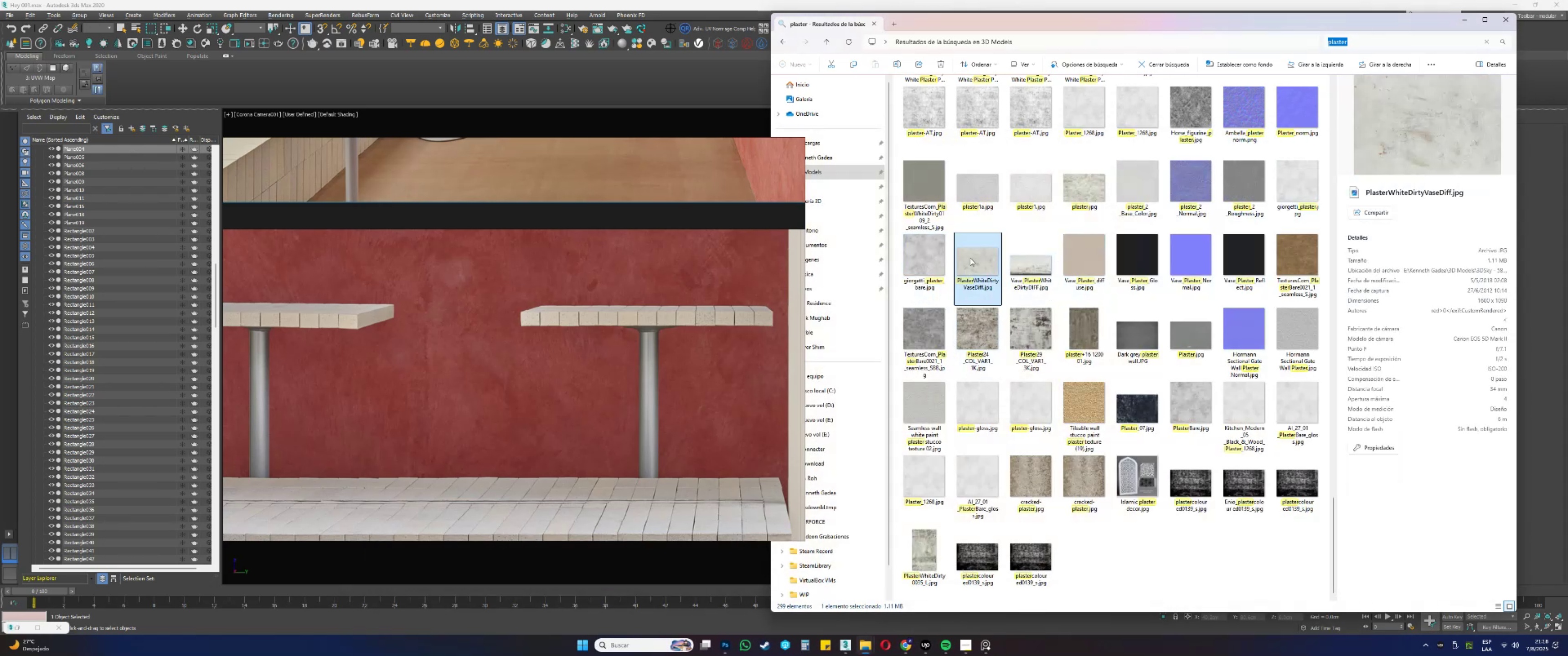 
triple_click([970, 258])
 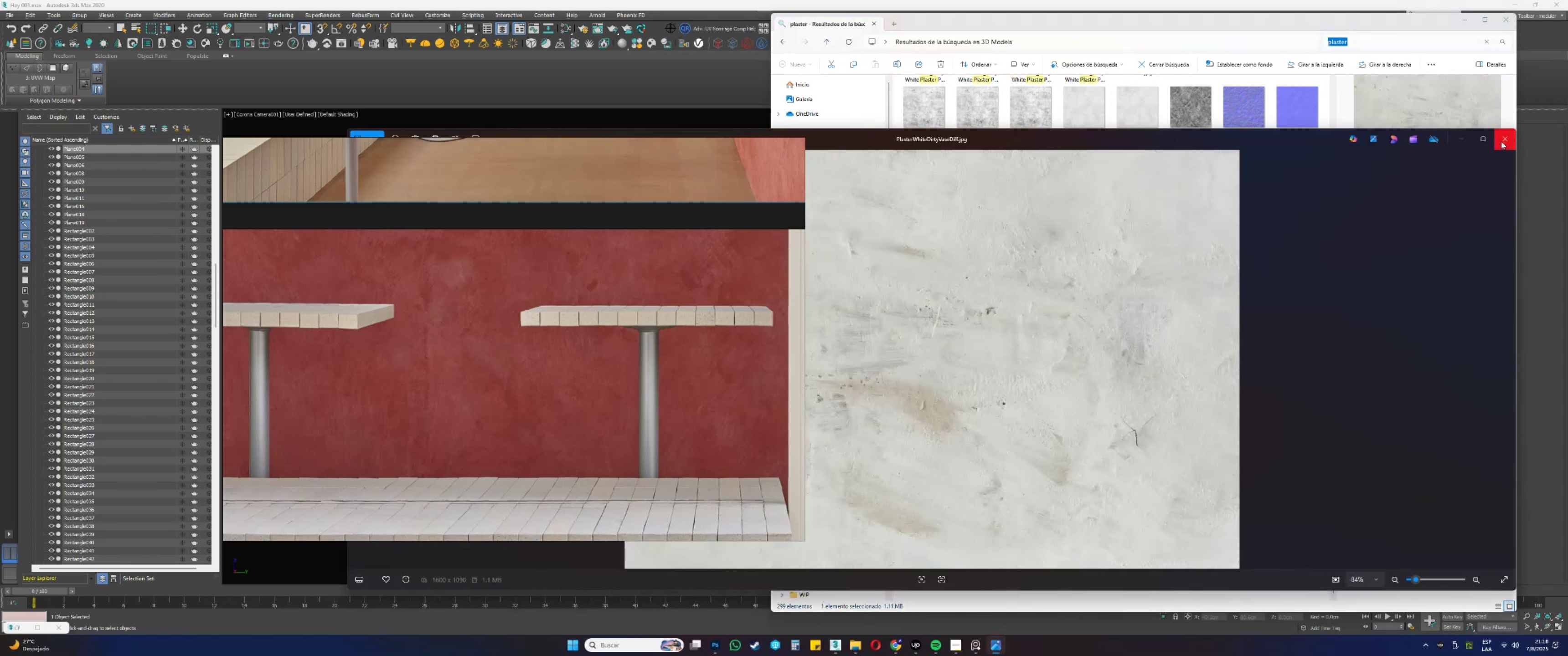 
left_click([1501, 141])
 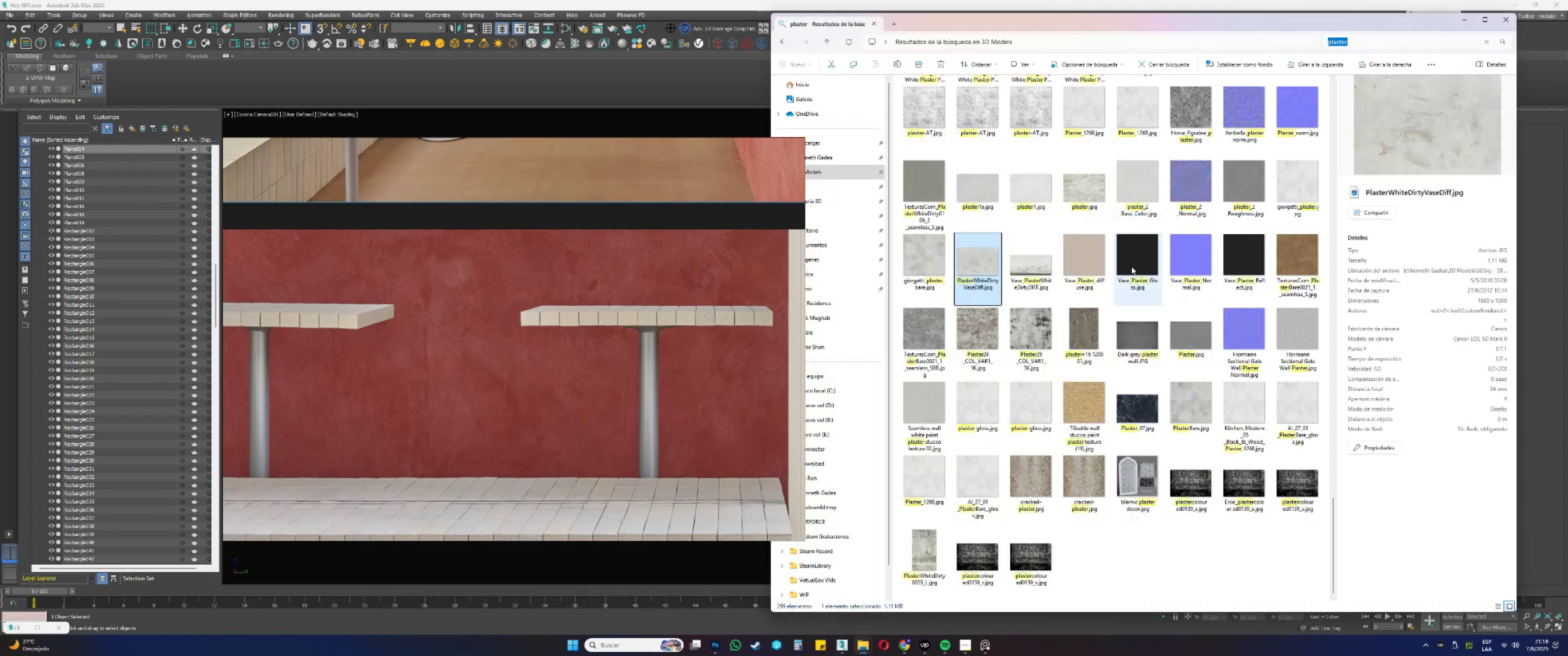 
scroll: coordinate [1131, 266], scroll_direction: up, amount: 1.0
 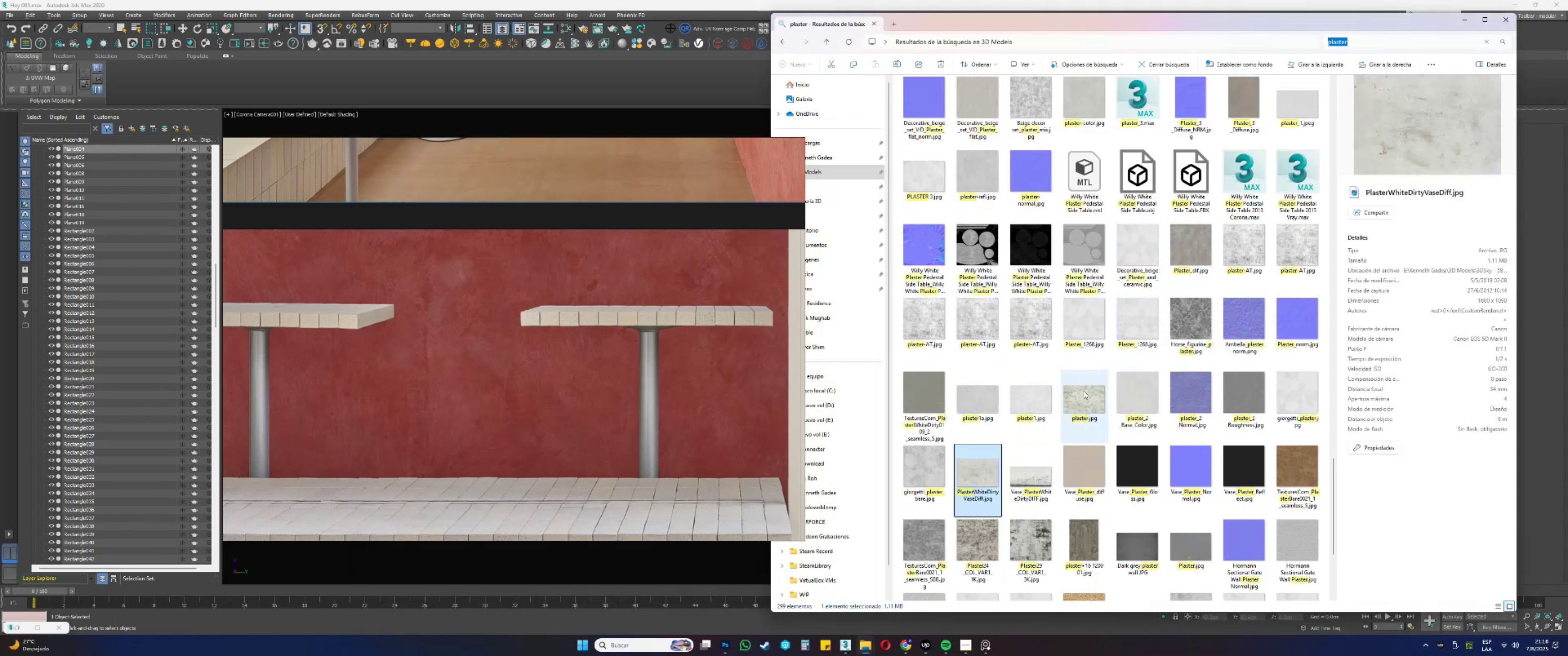 
left_click([1080, 461])
 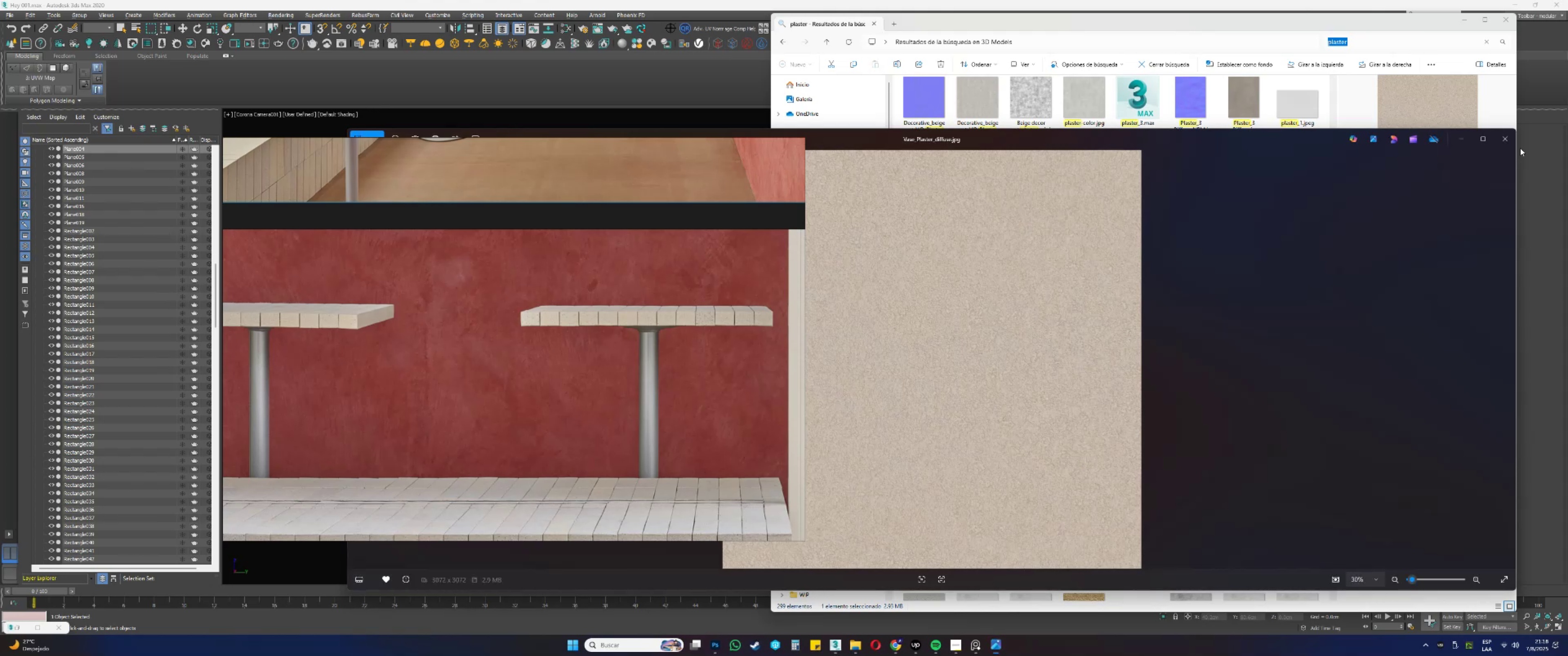 
left_click([1511, 138])
 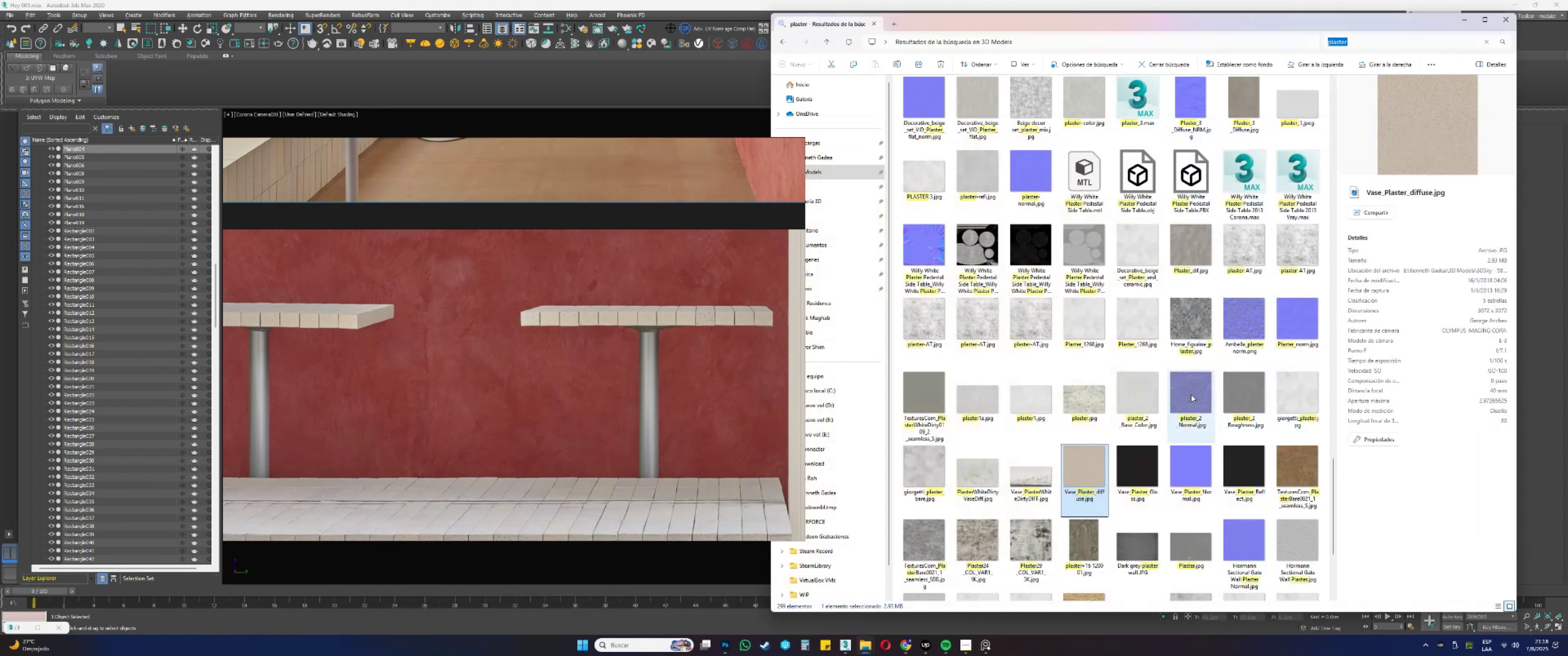 
double_click([1145, 401])
 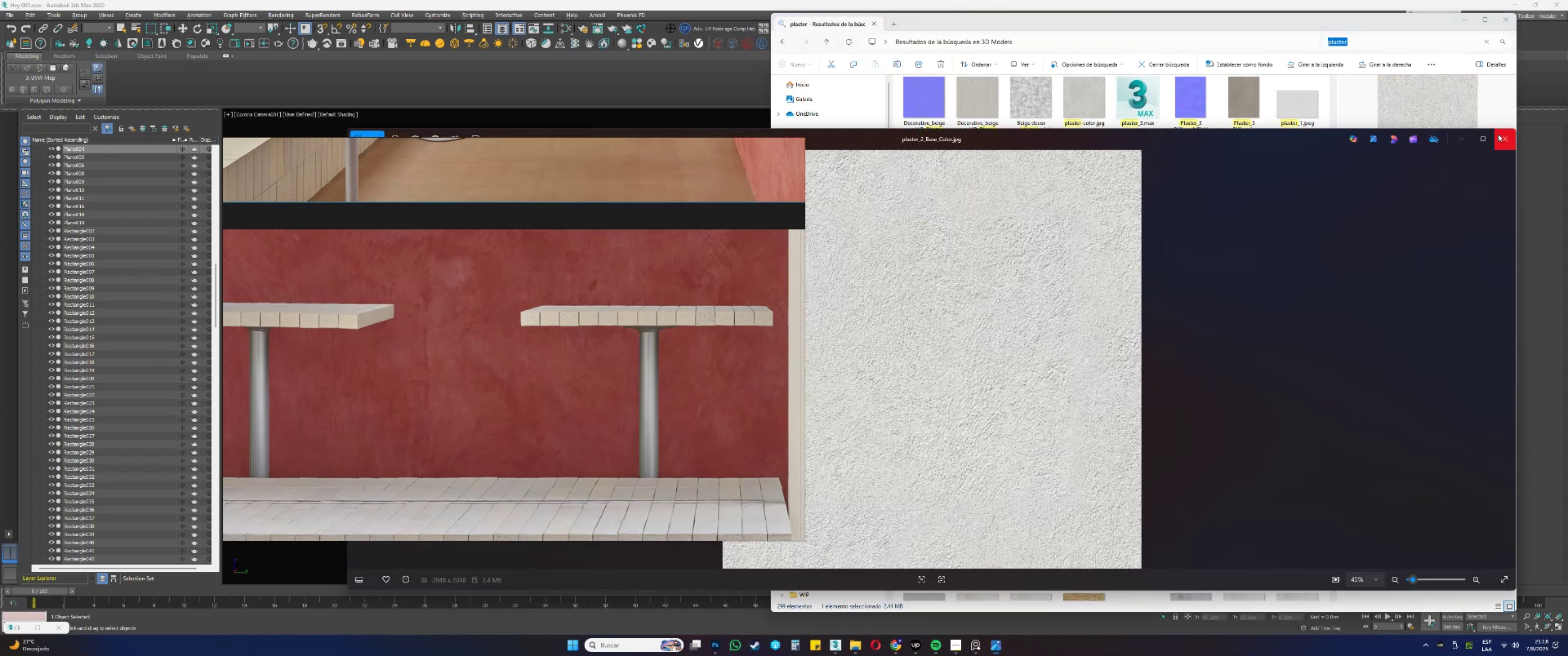 
left_click([1506, 138])
 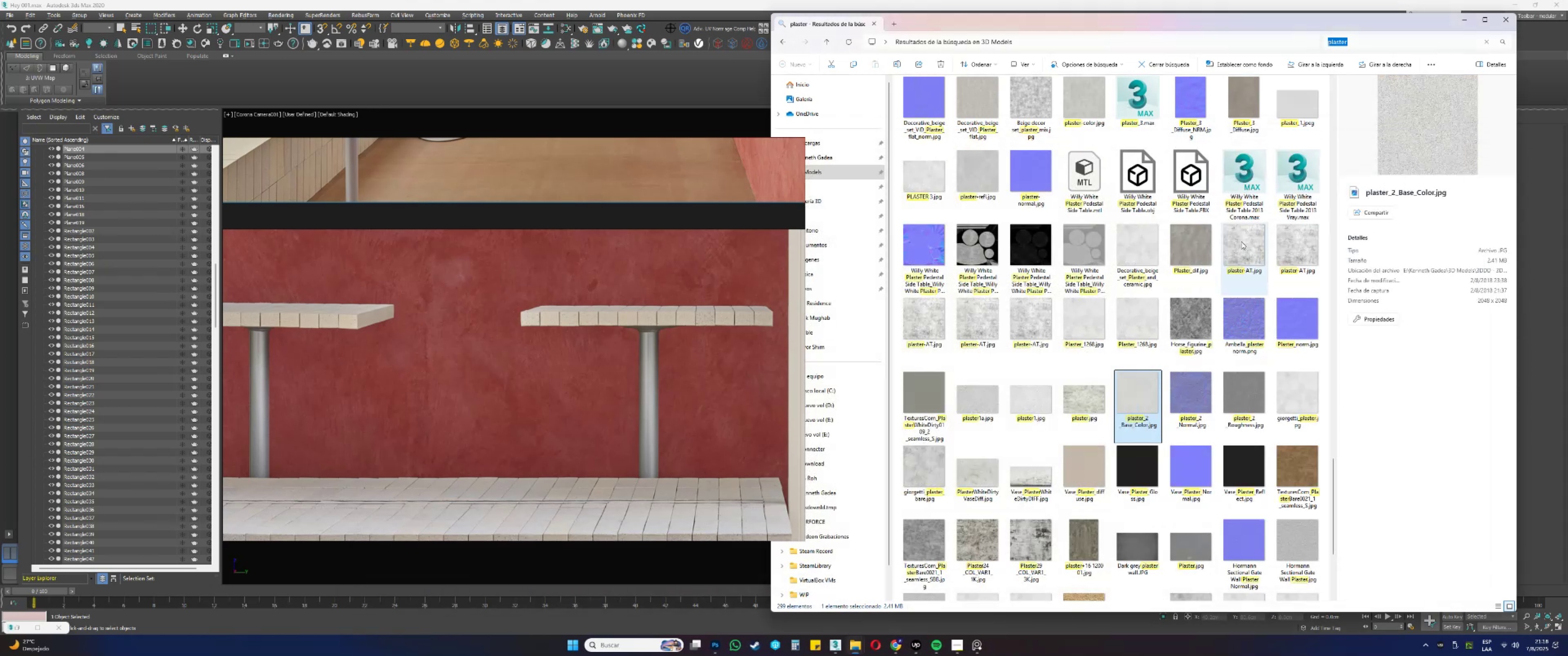 
scroll: coordinate [1188, 283], scroll_direction: up, amount: 1.0
 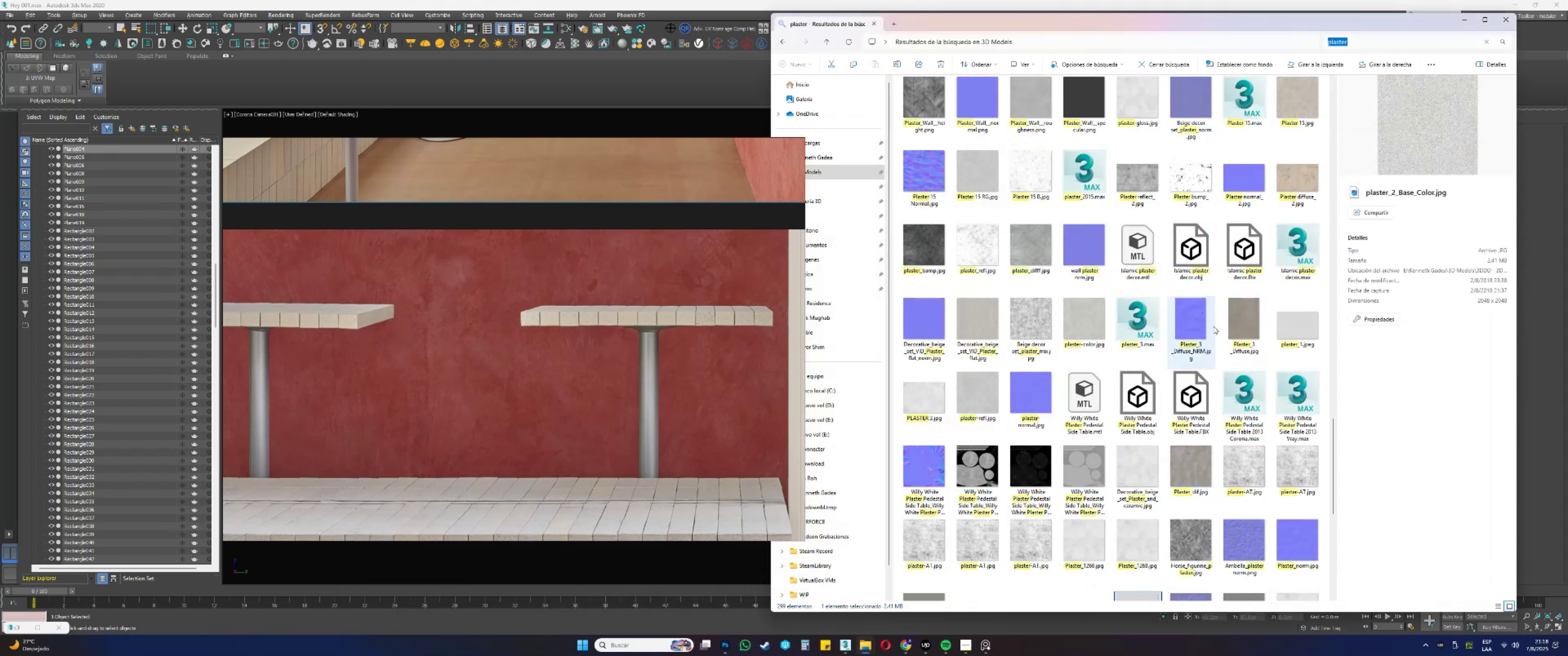 
left_click([1237, 319])
 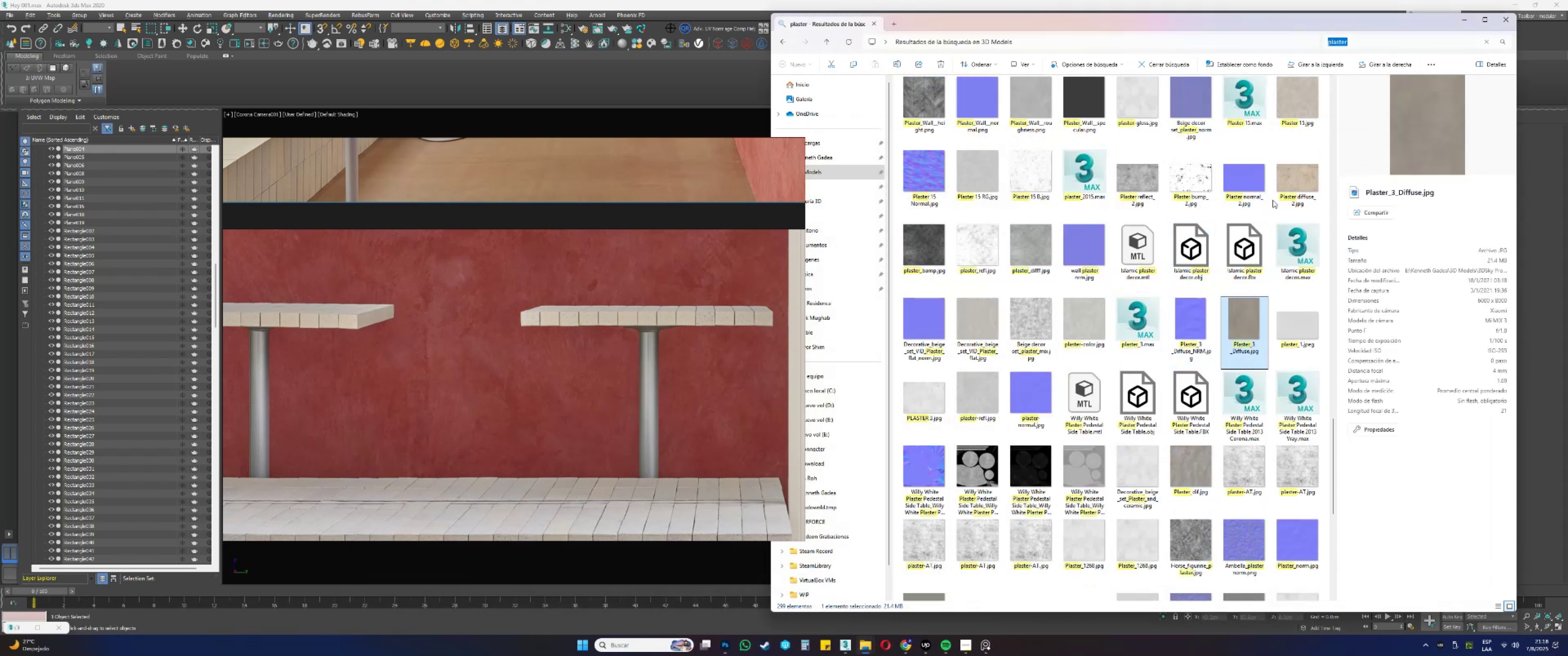 
double_click([1284, 188])
 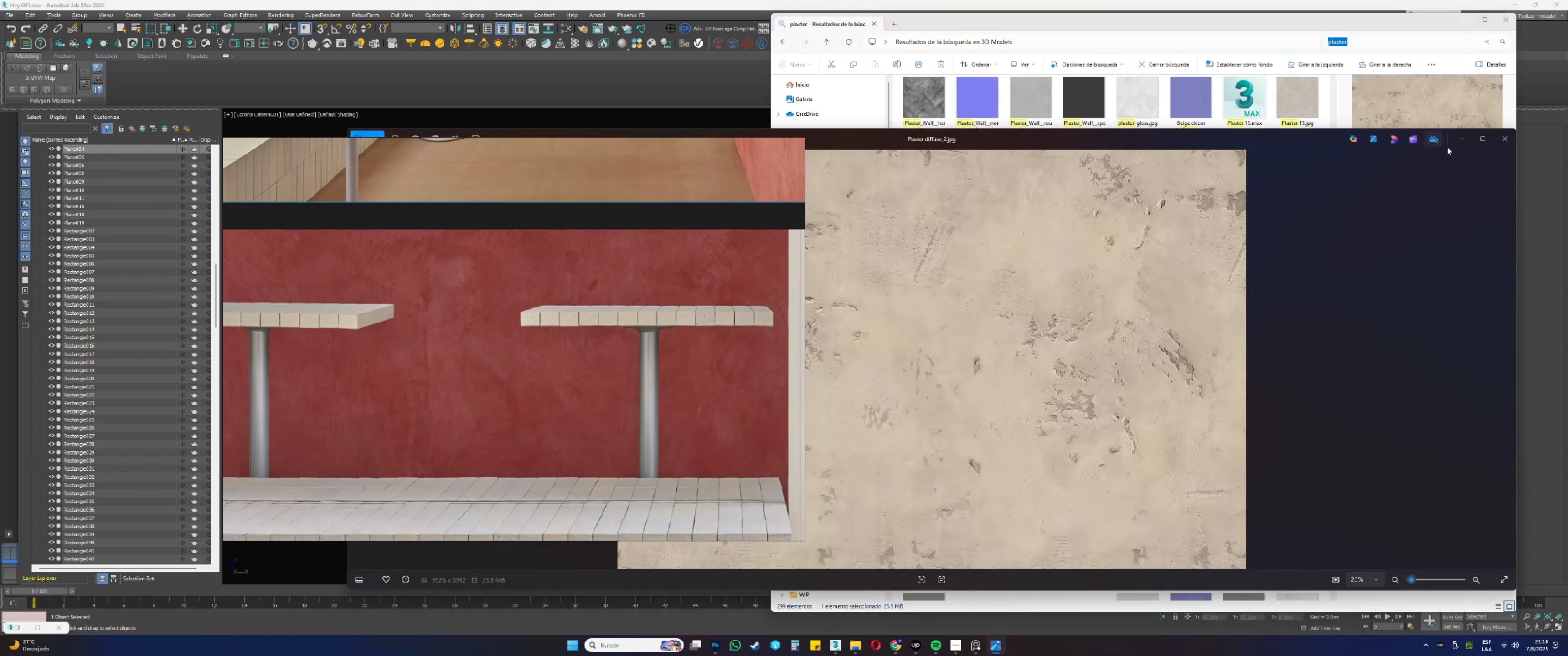 
left_click([1502, 140])
 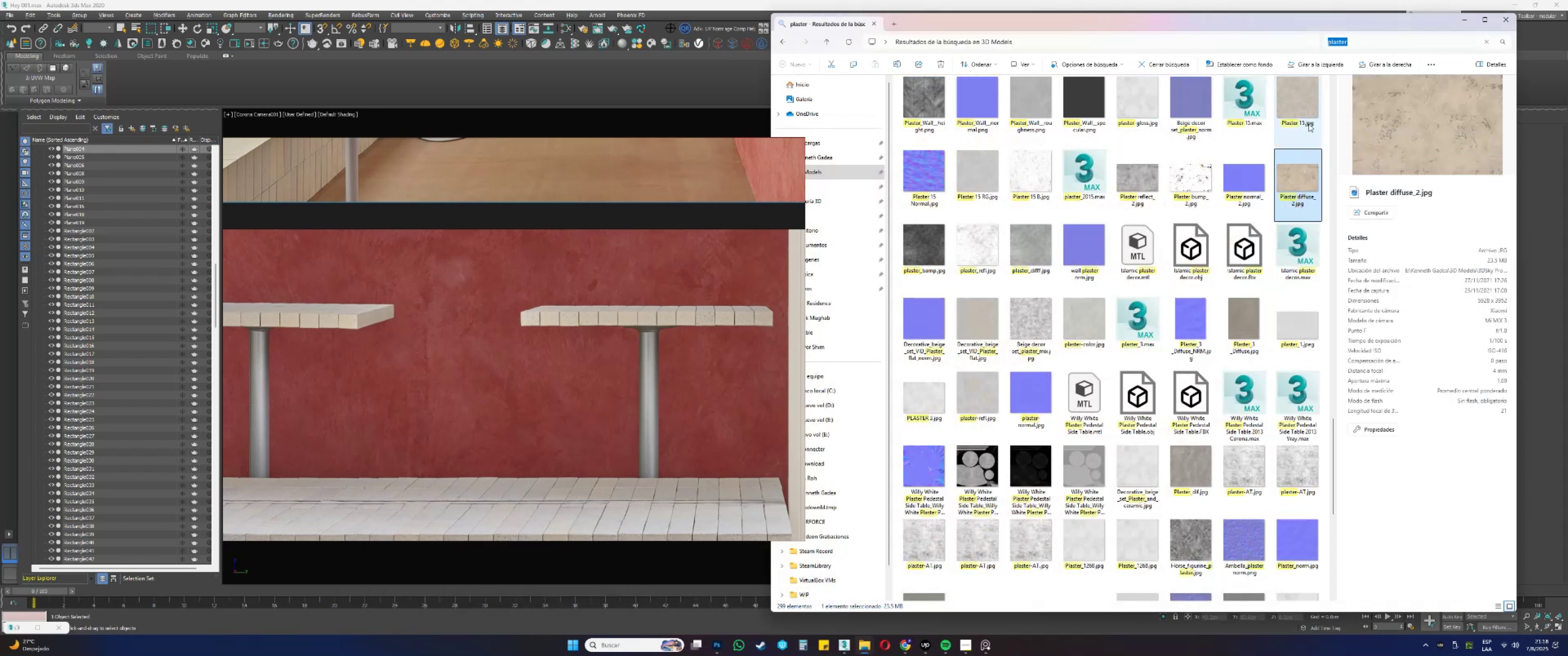 
double_click([1303, 104])
 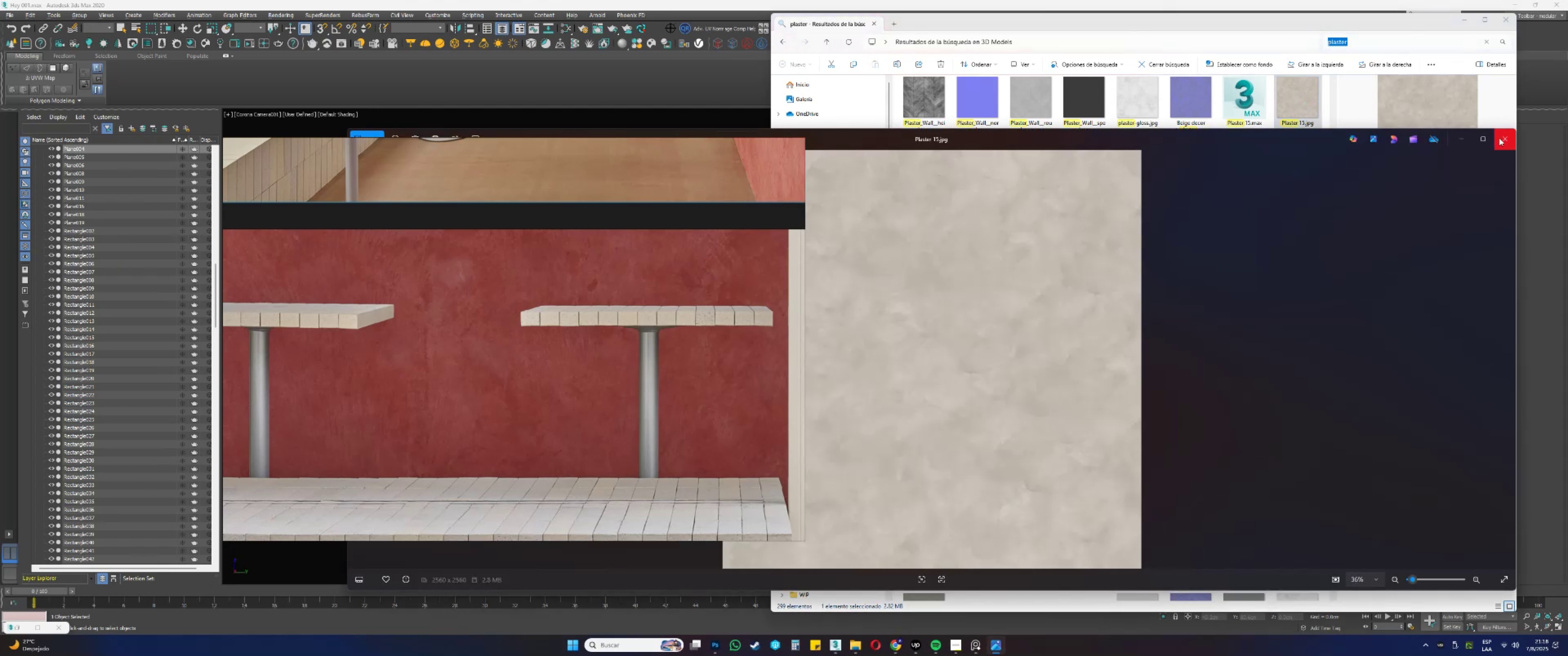 
scroll: coordinate [951, 301], scroll_direction: up, amount: 1.0
 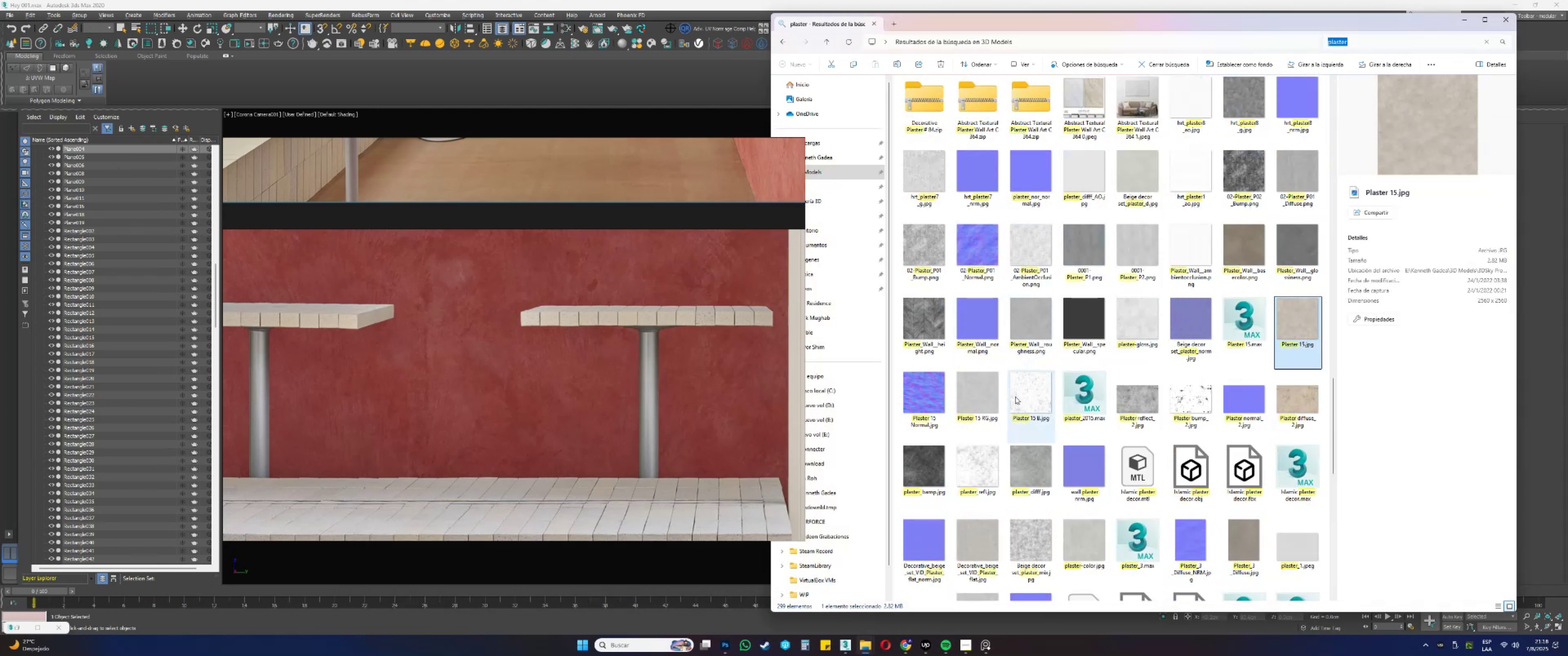 
double_click([980, 394])
 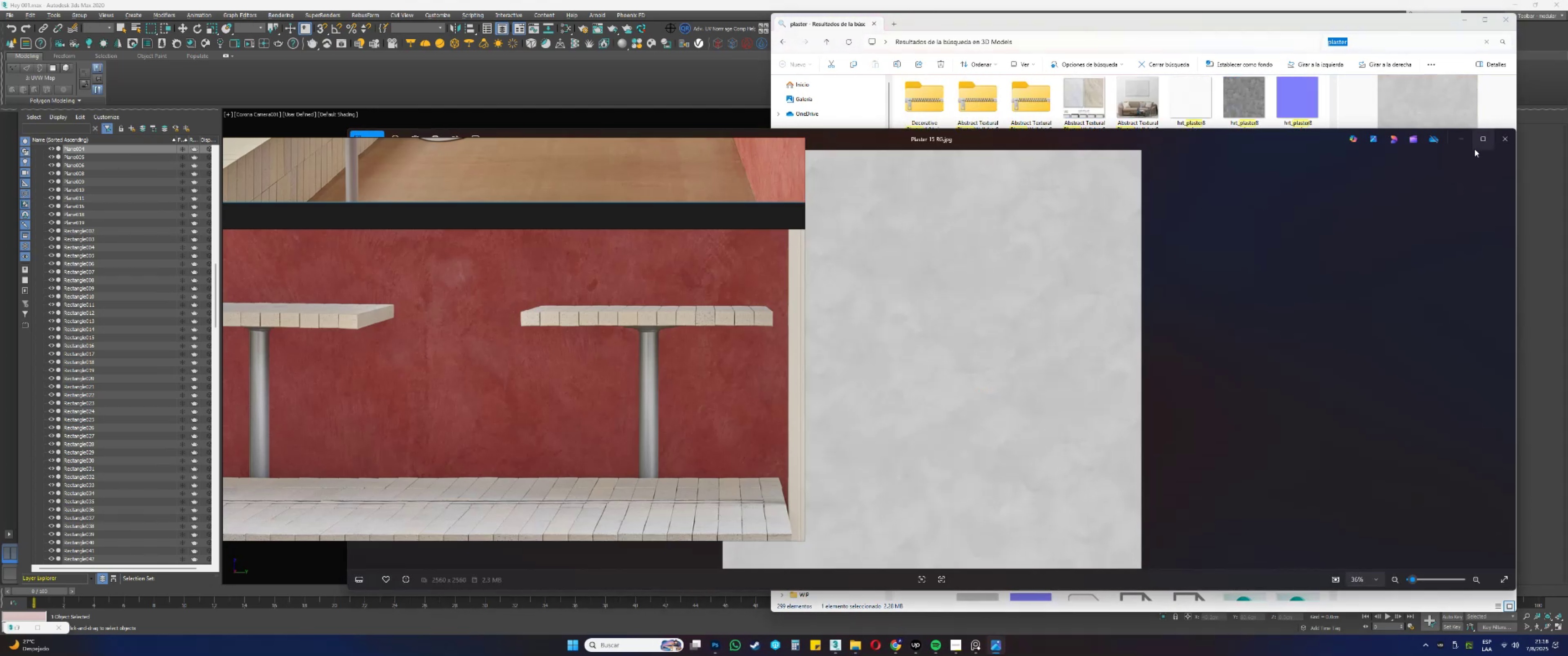 
left_click([1504, 141])
 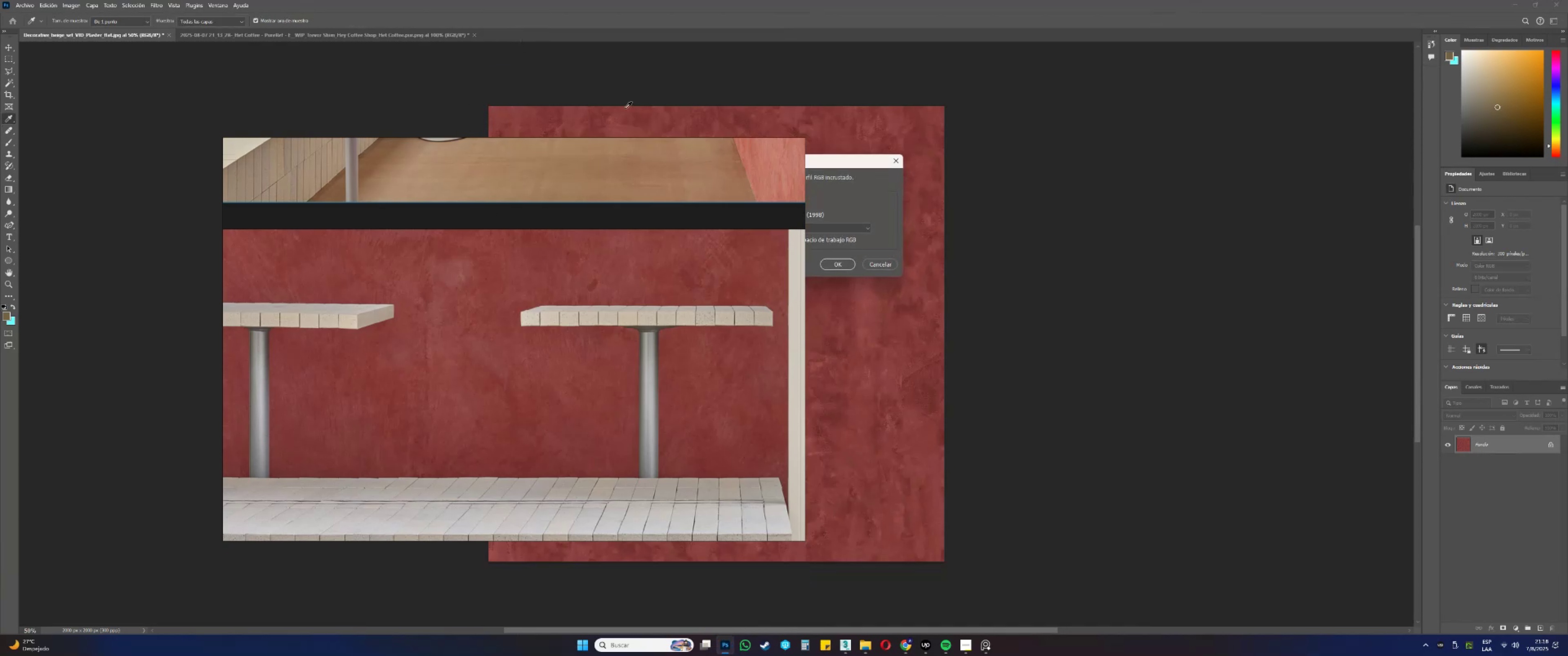 
wait(6.3)
 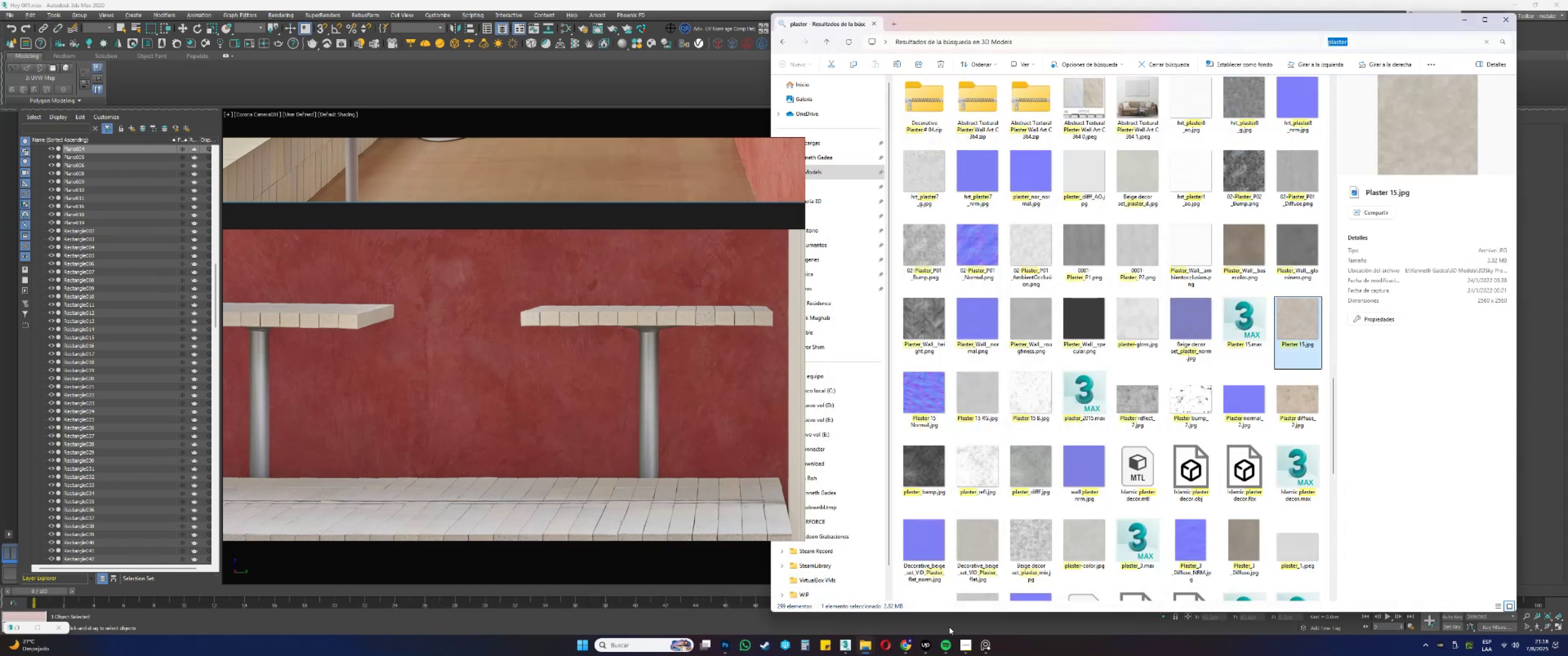 
left_click([774, 145])
 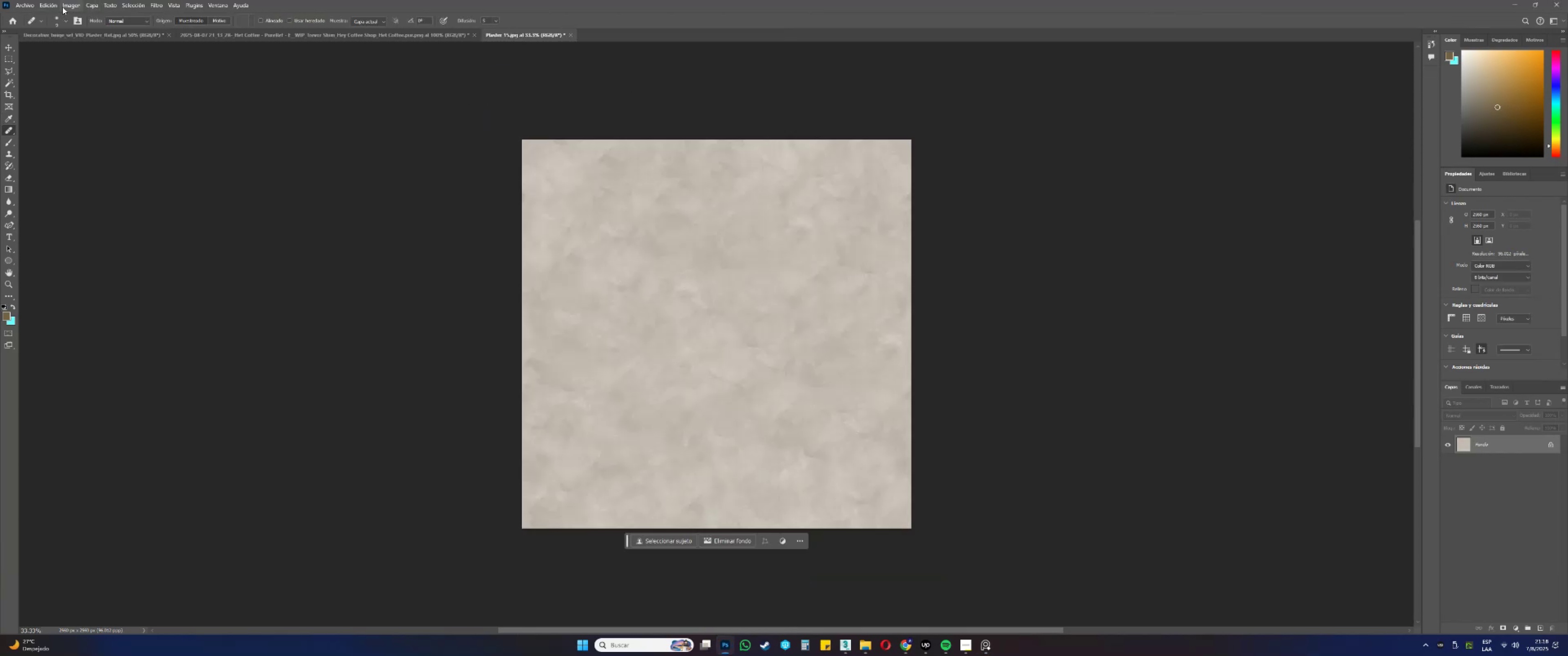 
double_click([88, 26])
 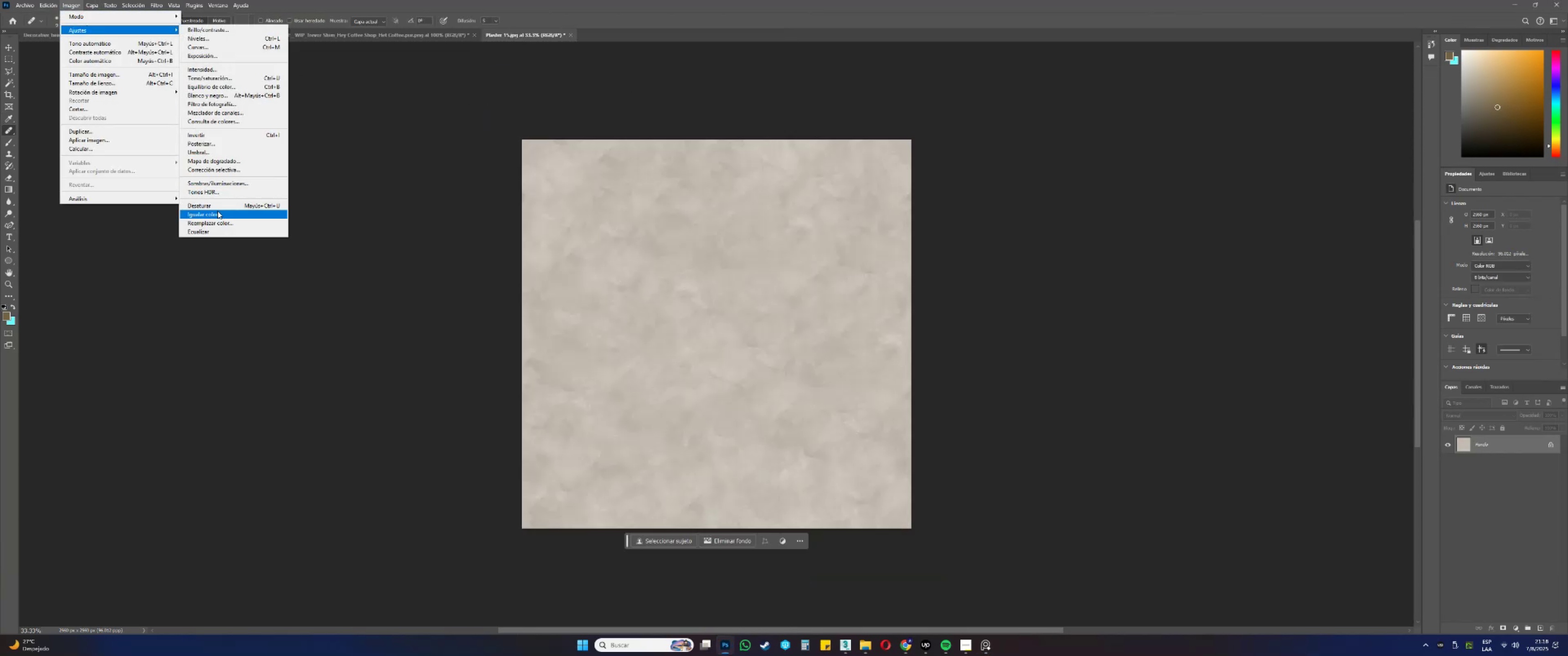 
left_click([212, 215])
 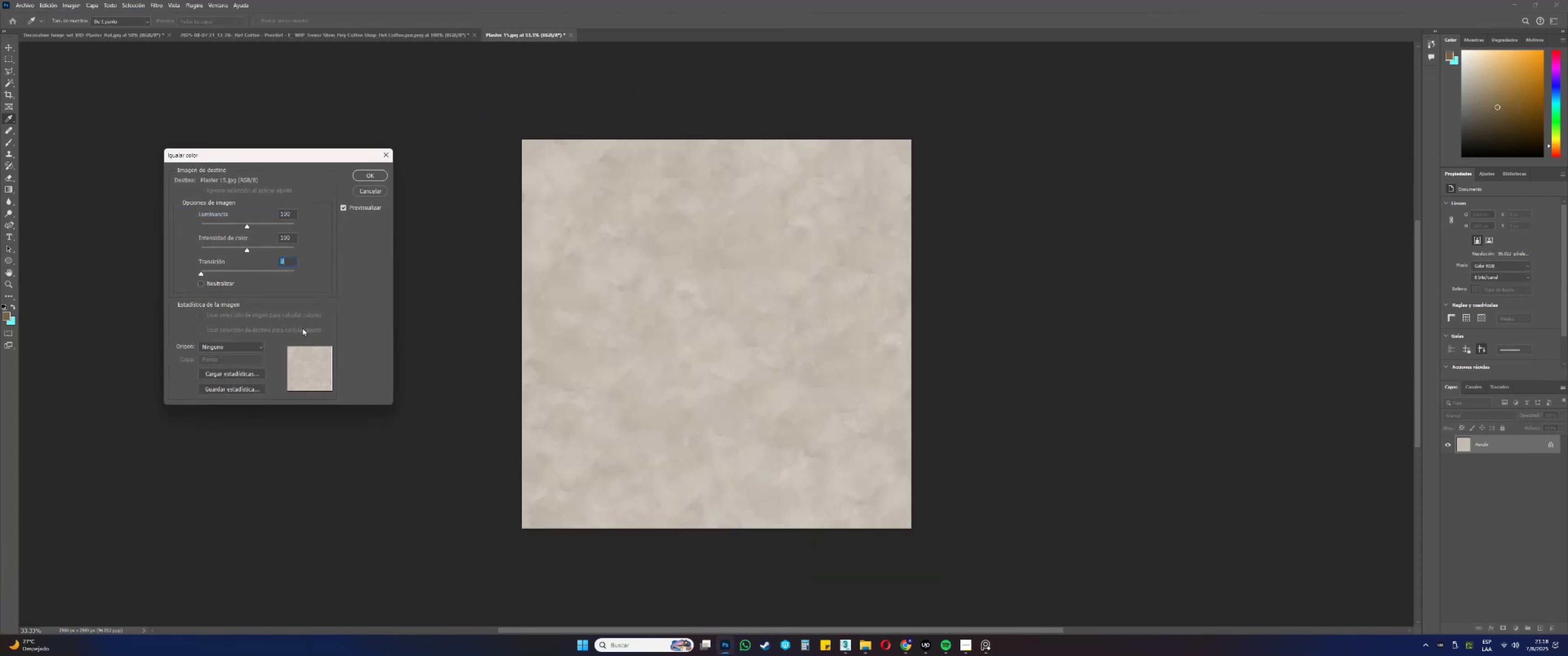 
left_click([249, 350])
 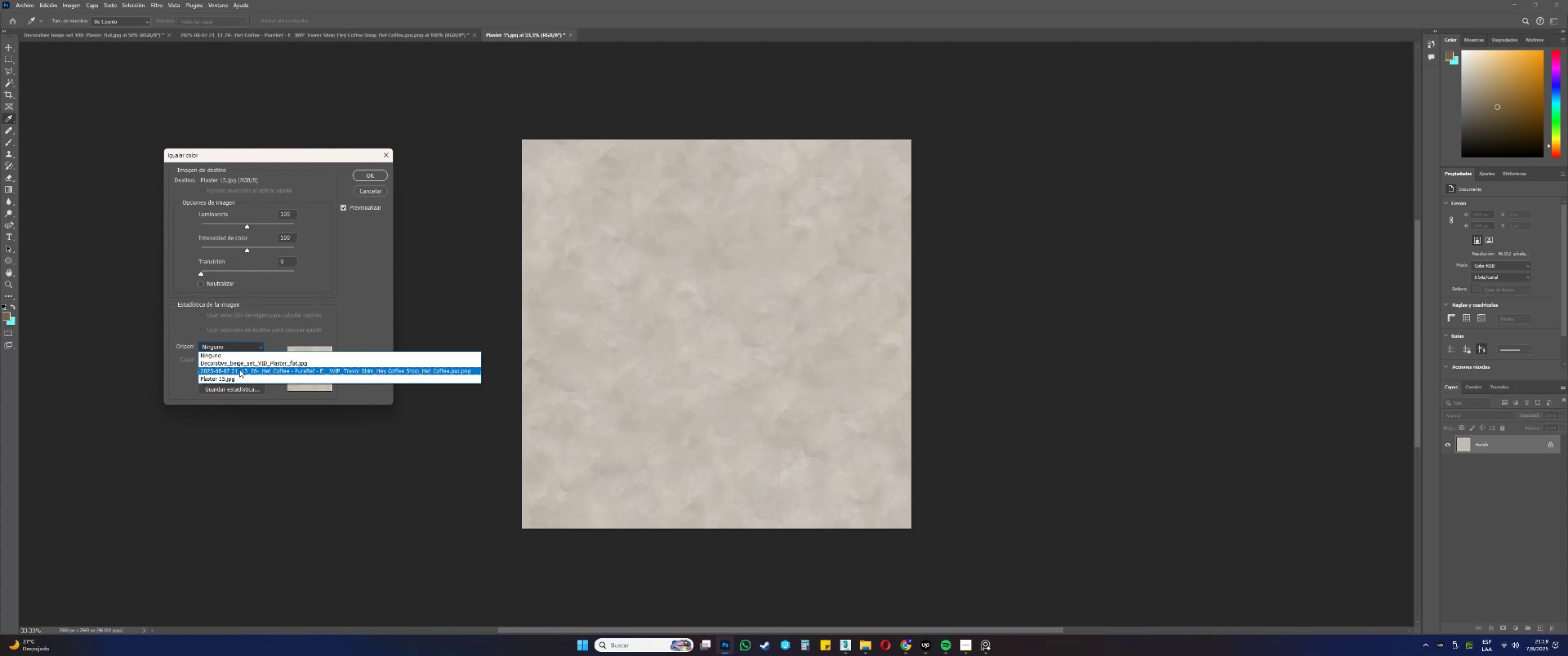 
left_click([240, 369])
 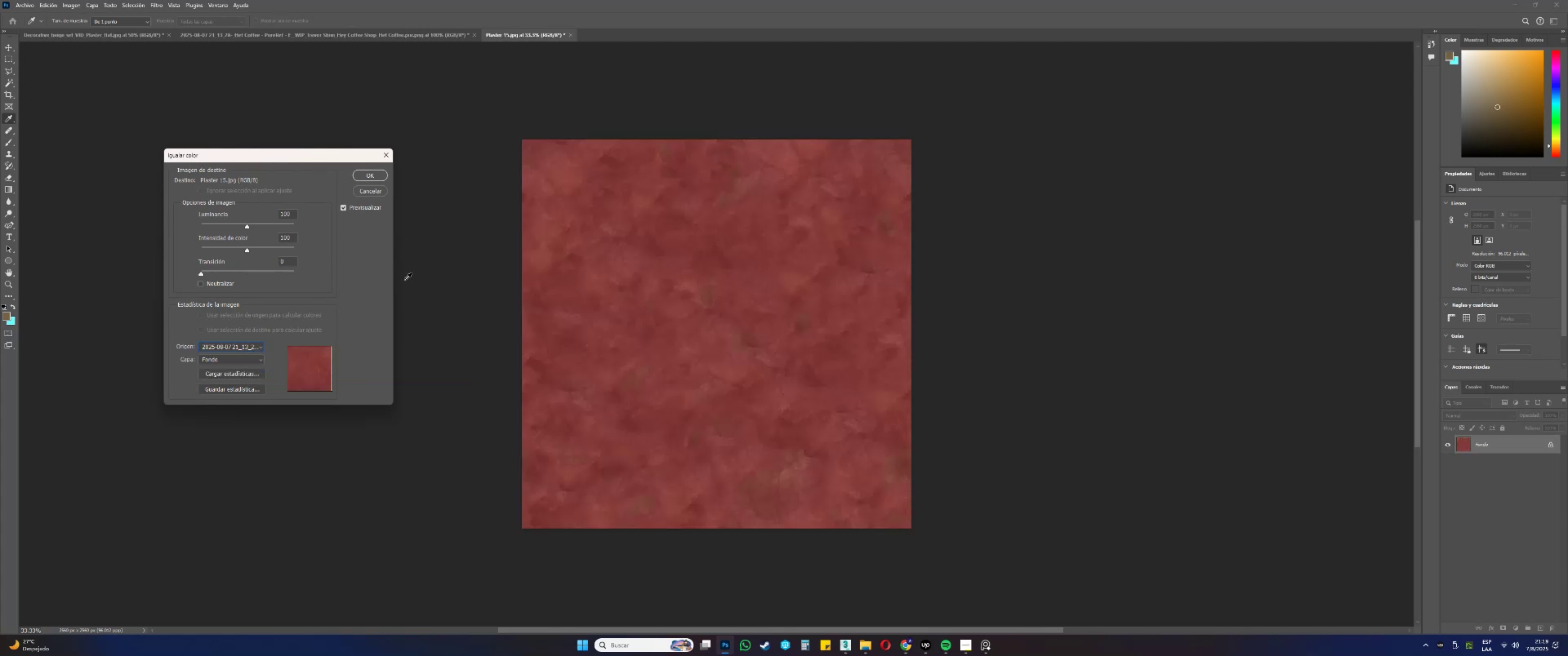 
left_click([372, 174])
 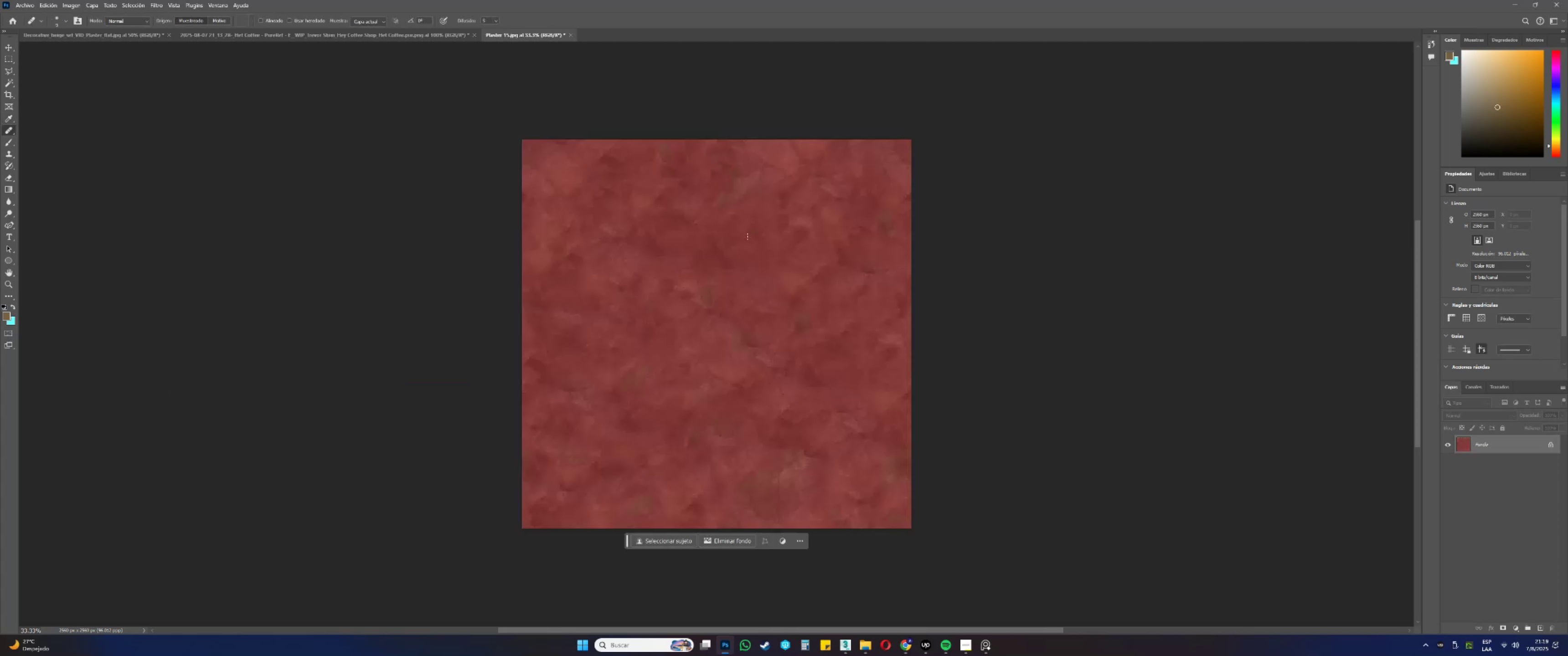 
hold_key(key=AltLeft, duration=1.53)
scroll: coordinate [724, 215], scroll_direction: up, amount: 14.0
 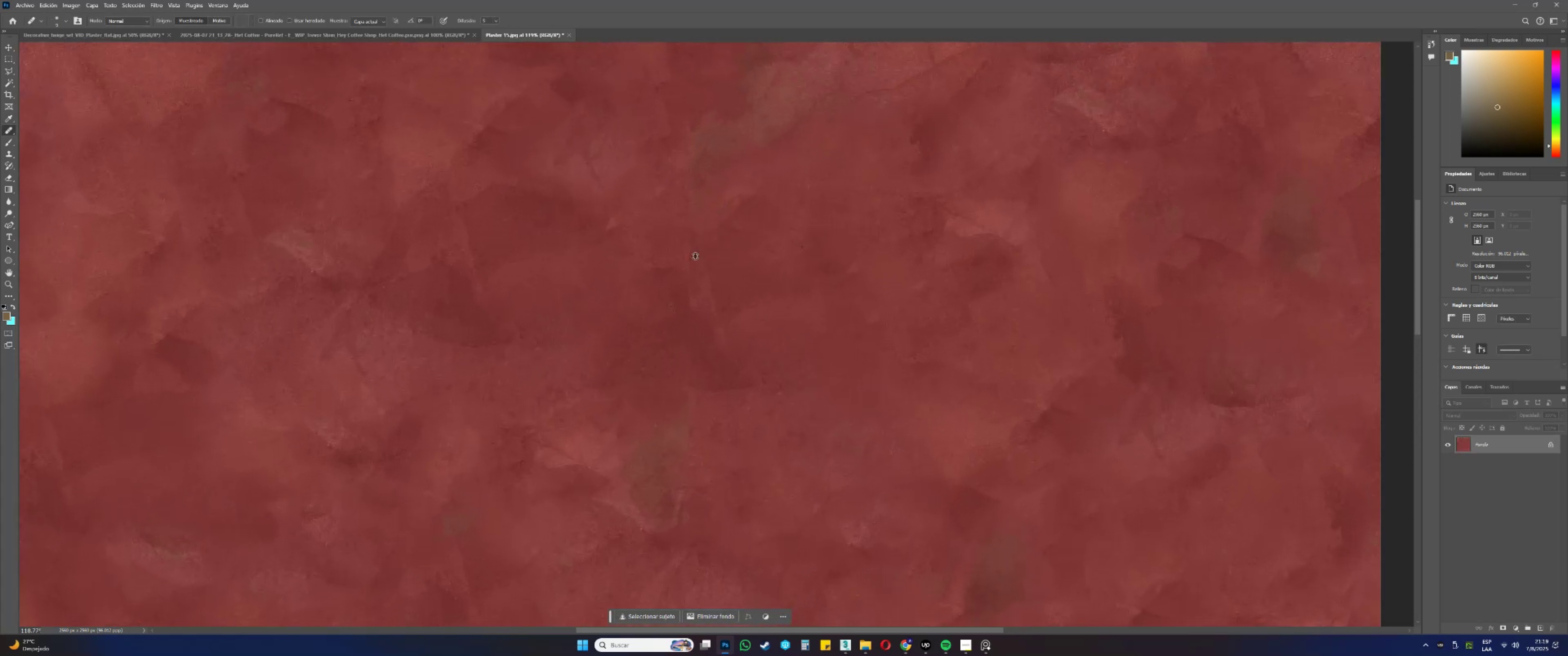 
scroll: coordinate [693, 270], scroll_direction: down, amount: 9.0
 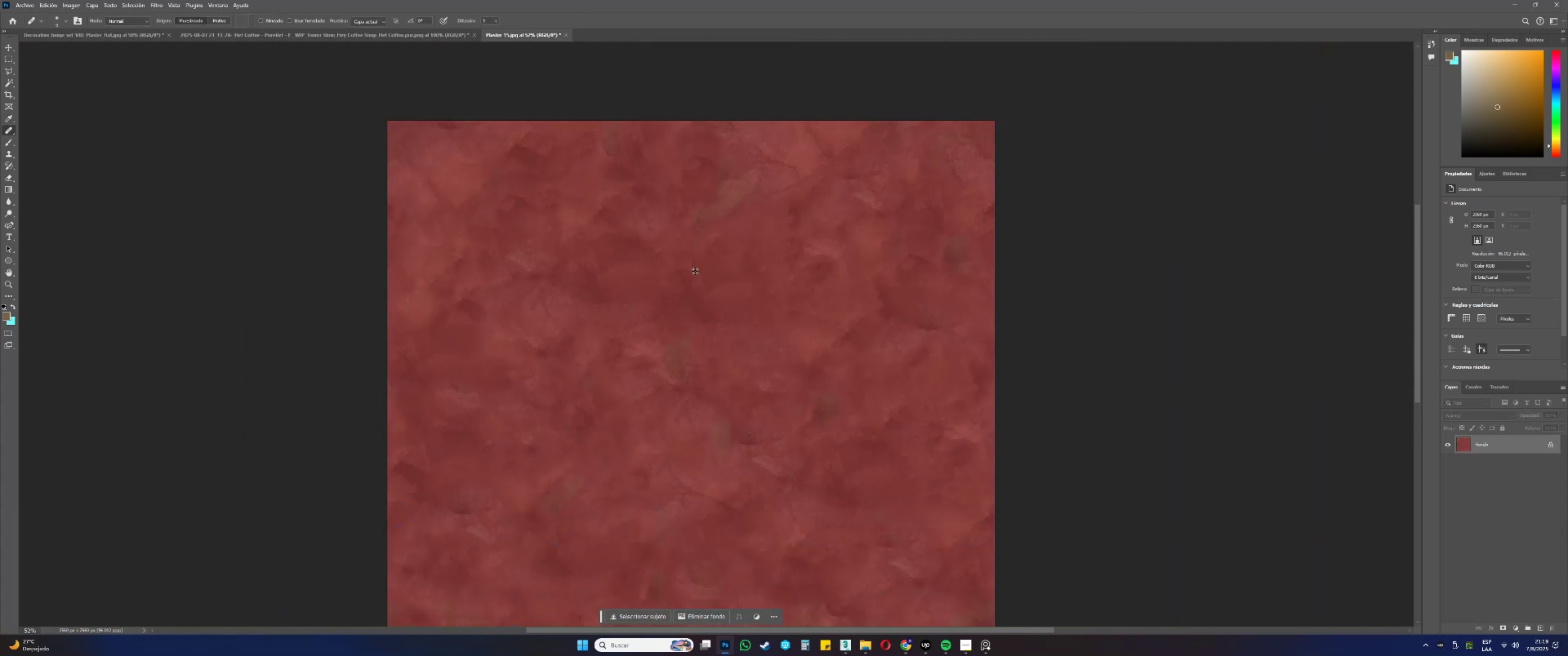 
hold_key(key=AltLeft, duration=1.52)
scroll: coordinate [676, 464], scroll_direction: up, amount: 9.0
 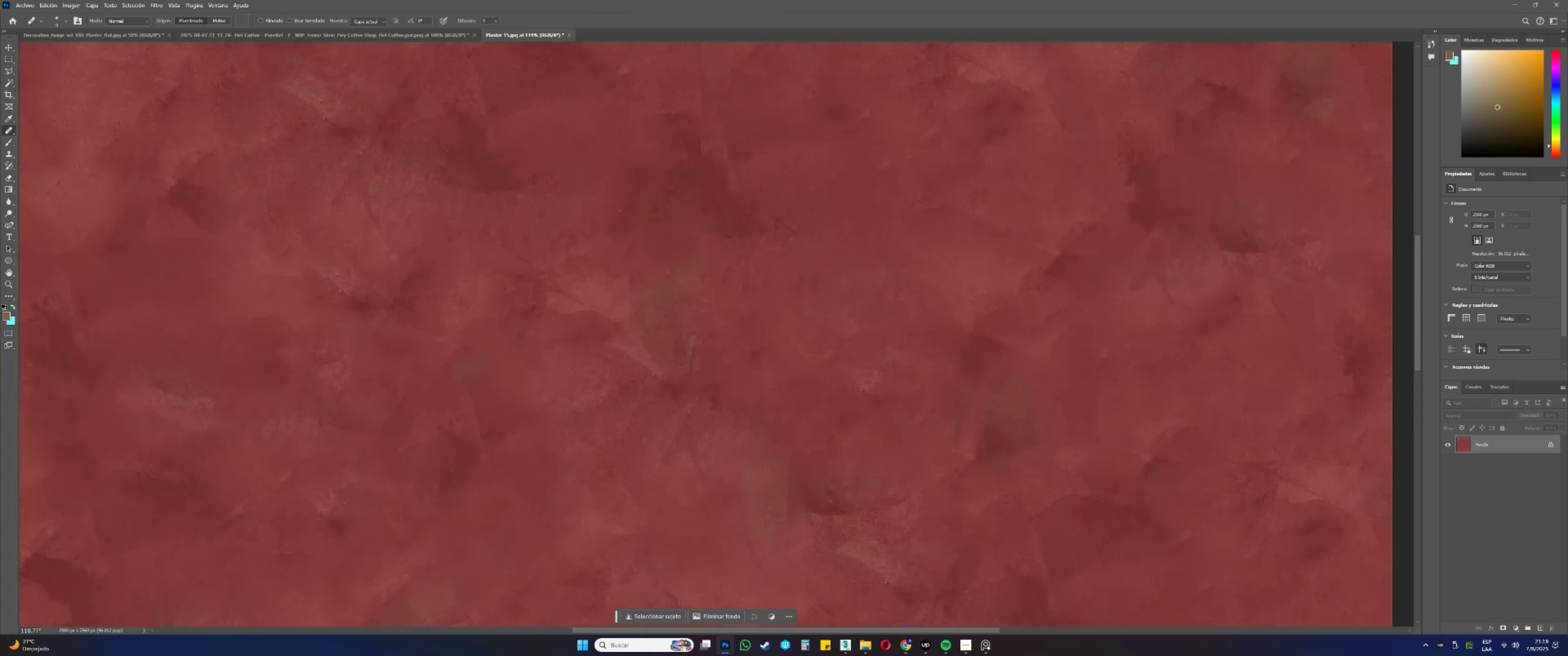 
hold_key(key=AltLeft, duration=1.52)
scroll: coordinate [717, 231], scroll_direction: down, amount: 9.0
 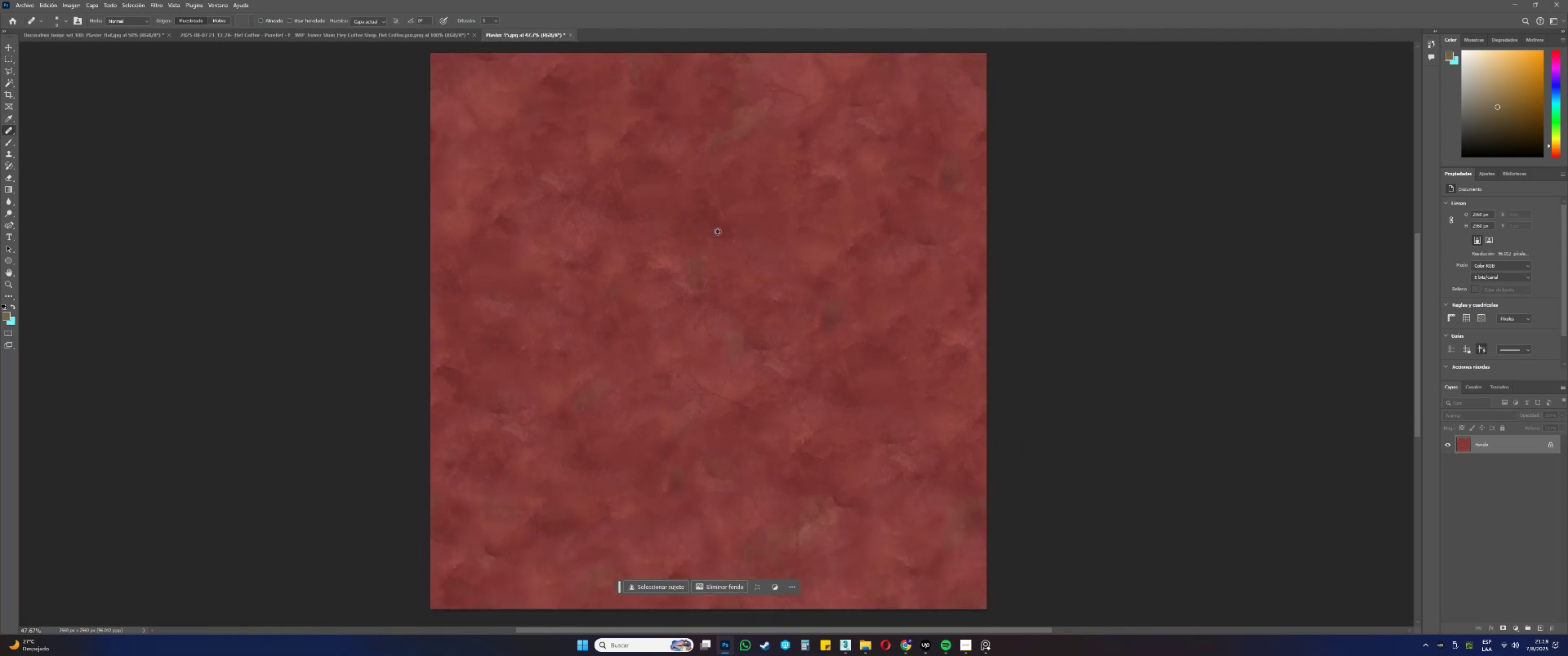 
hold_key(key=AltLeft, duration=1.51)
scroll: coordinate [676, 221], scroll_direction: up, amount: 2.0
 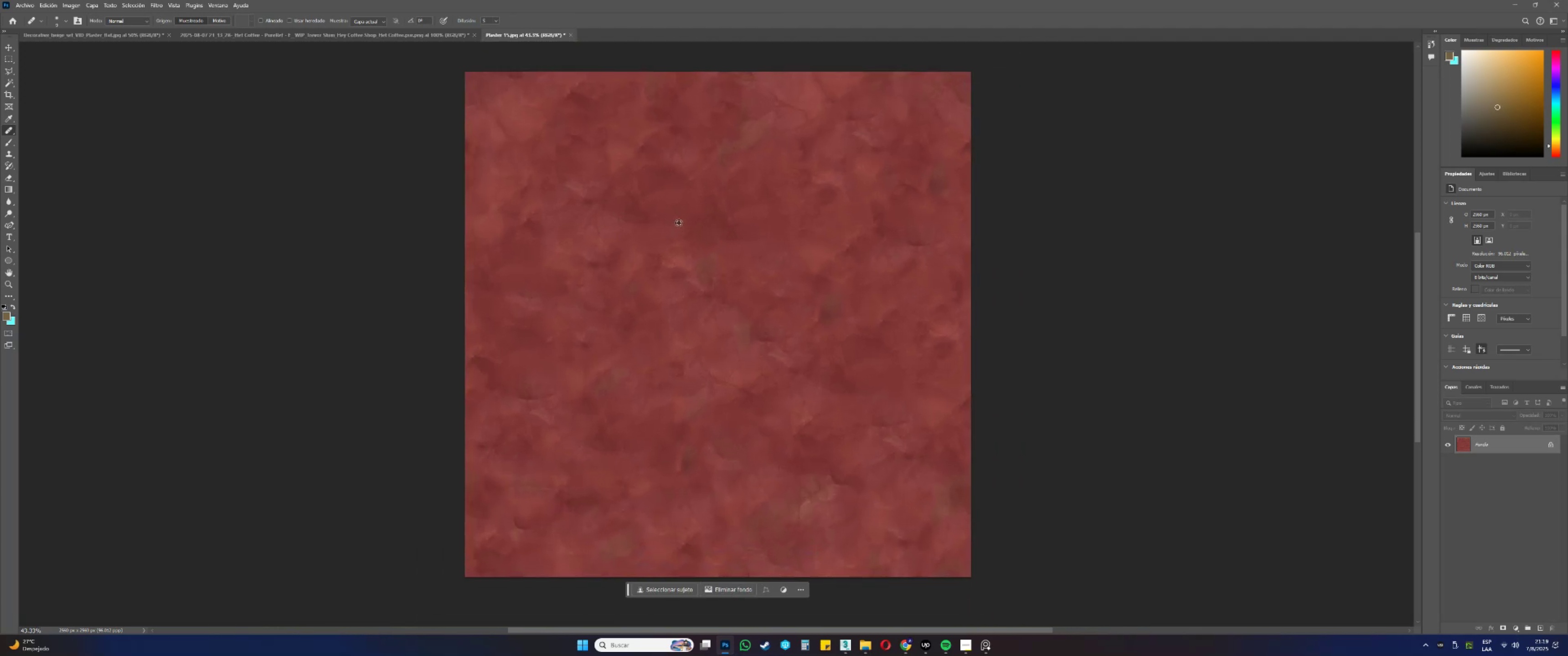 
key(Alt+AltLeft)
 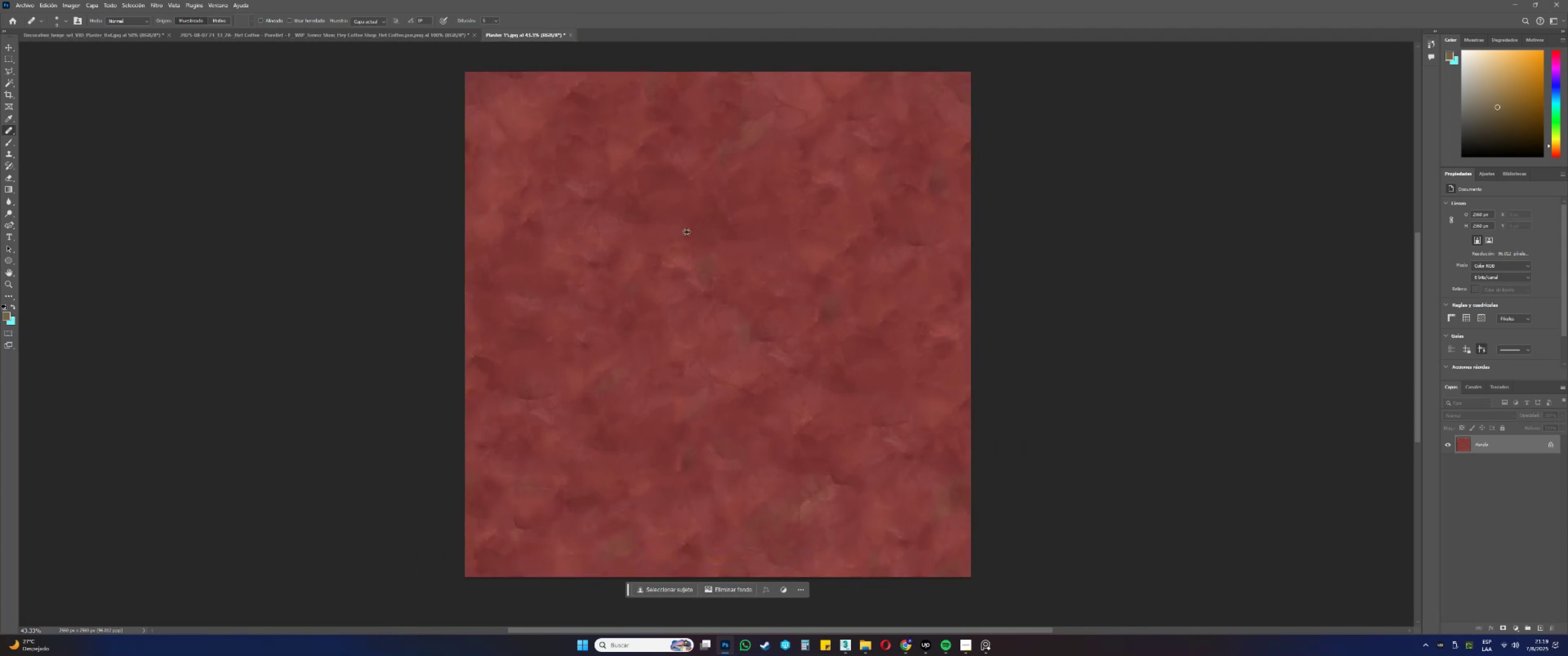 
key(Alt+AltLeft)
 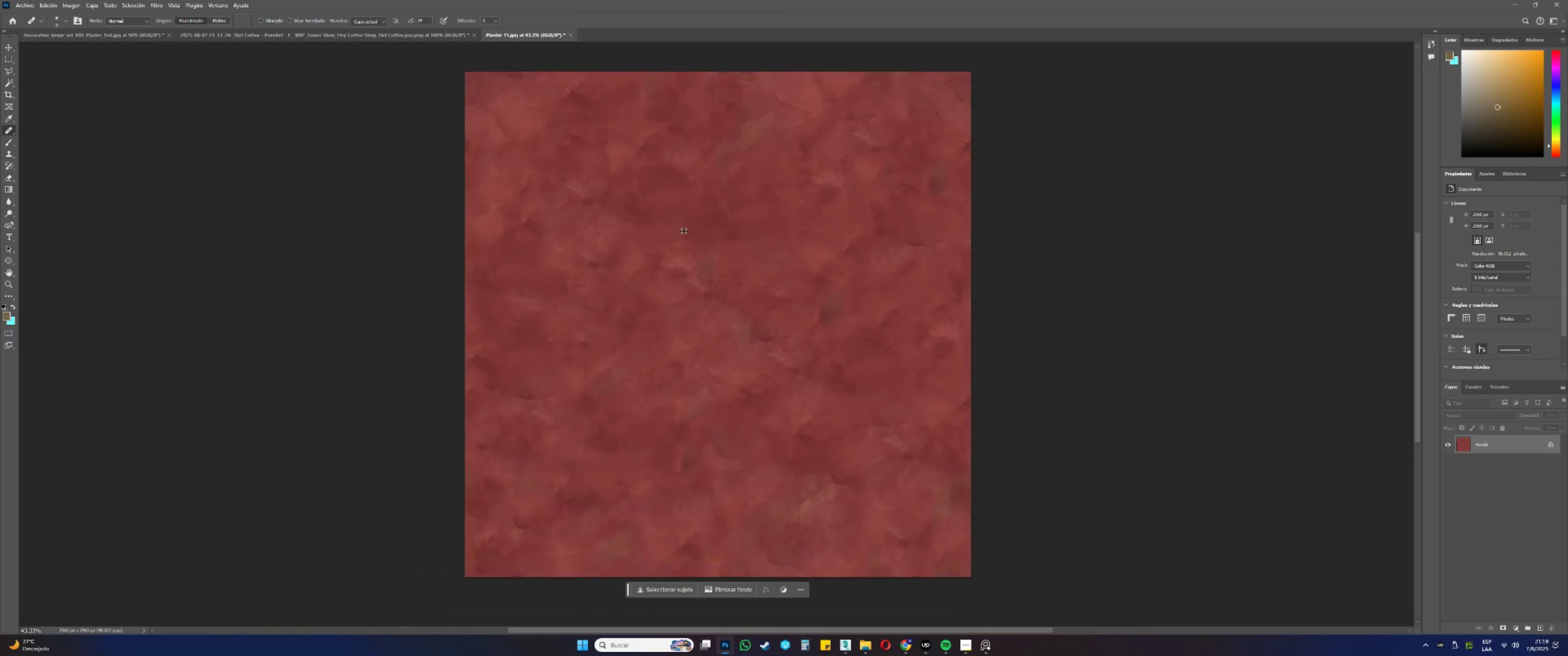 
key(Alt+AltLeft)
 